 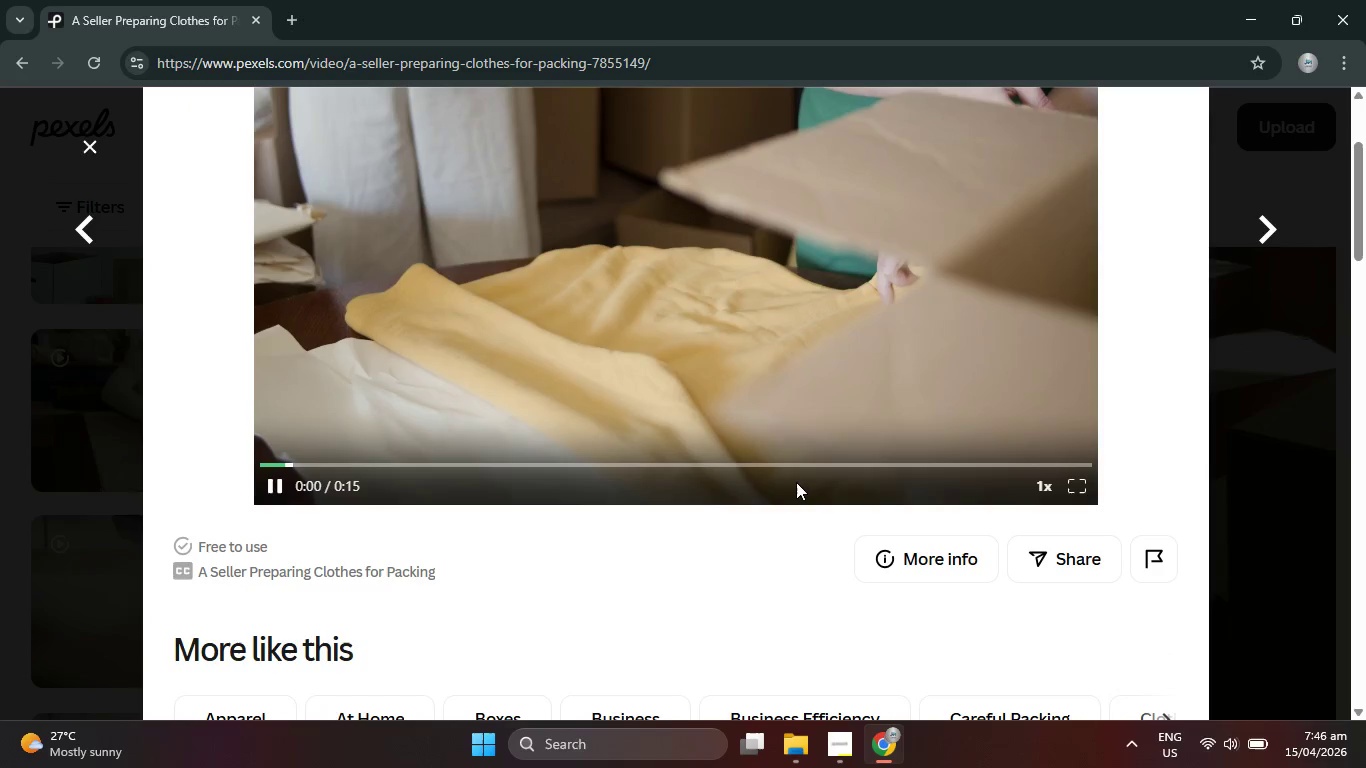 
scroll: coordinate [800, 470], scroll_direction: up, amount: 2.0
 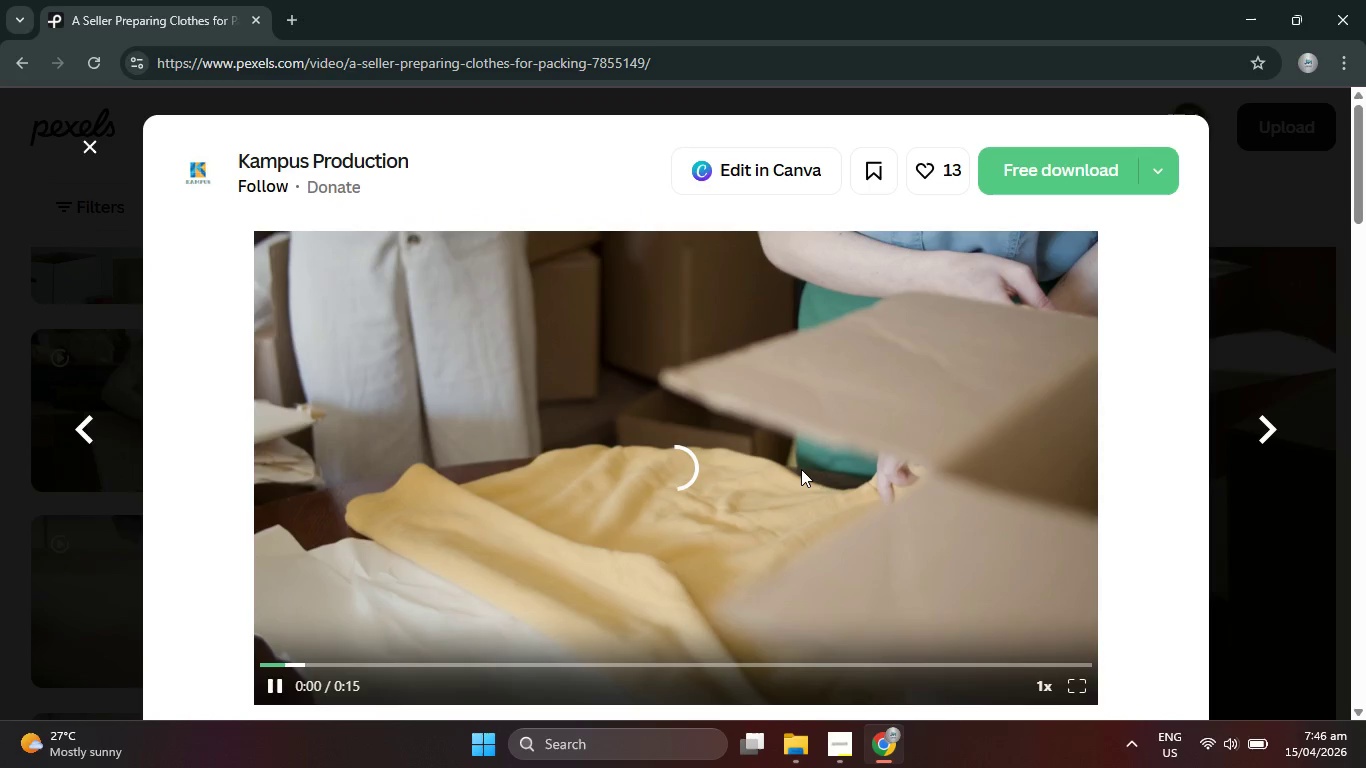 
scroll: coordinate [801, 469], scroll_direction: down, amount: 2.0
 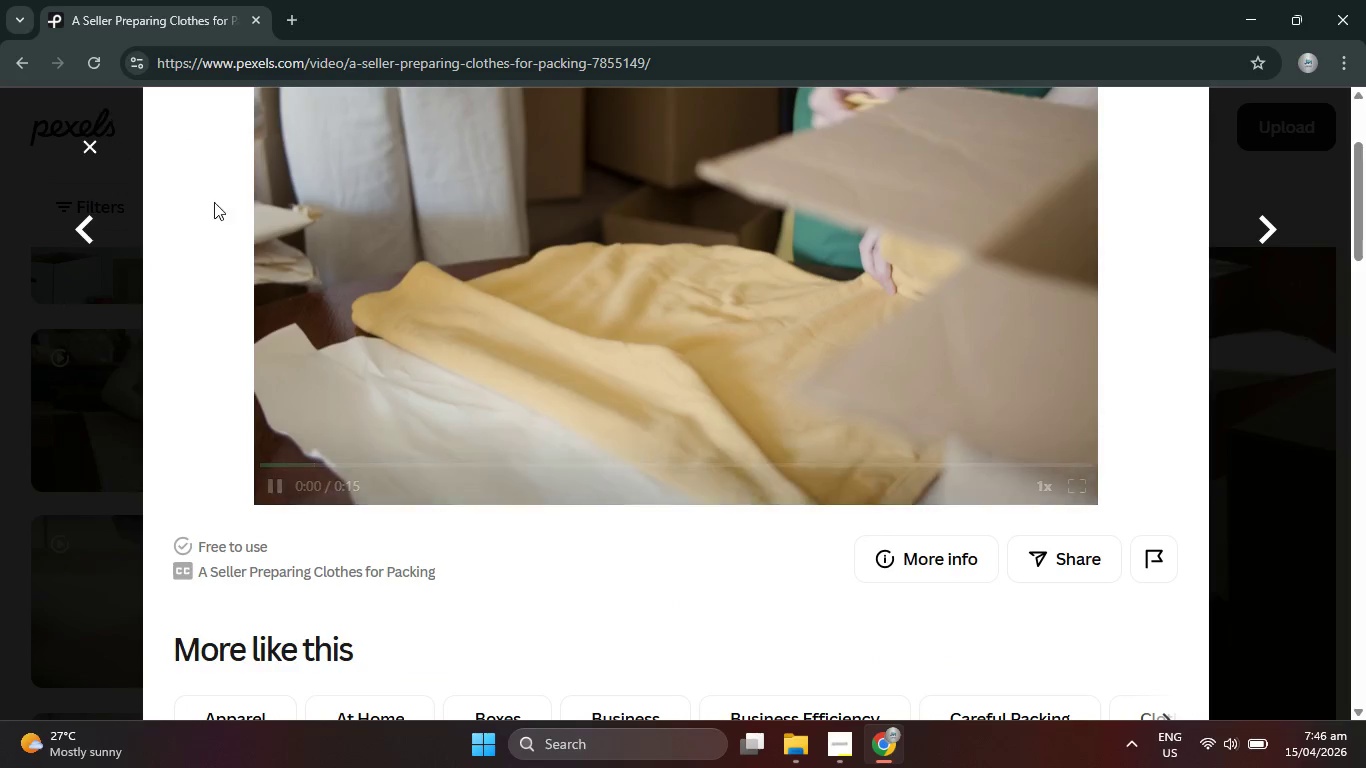 
scroll: coordinate [414, 242], scroll_direction: up, amount: 2.0
 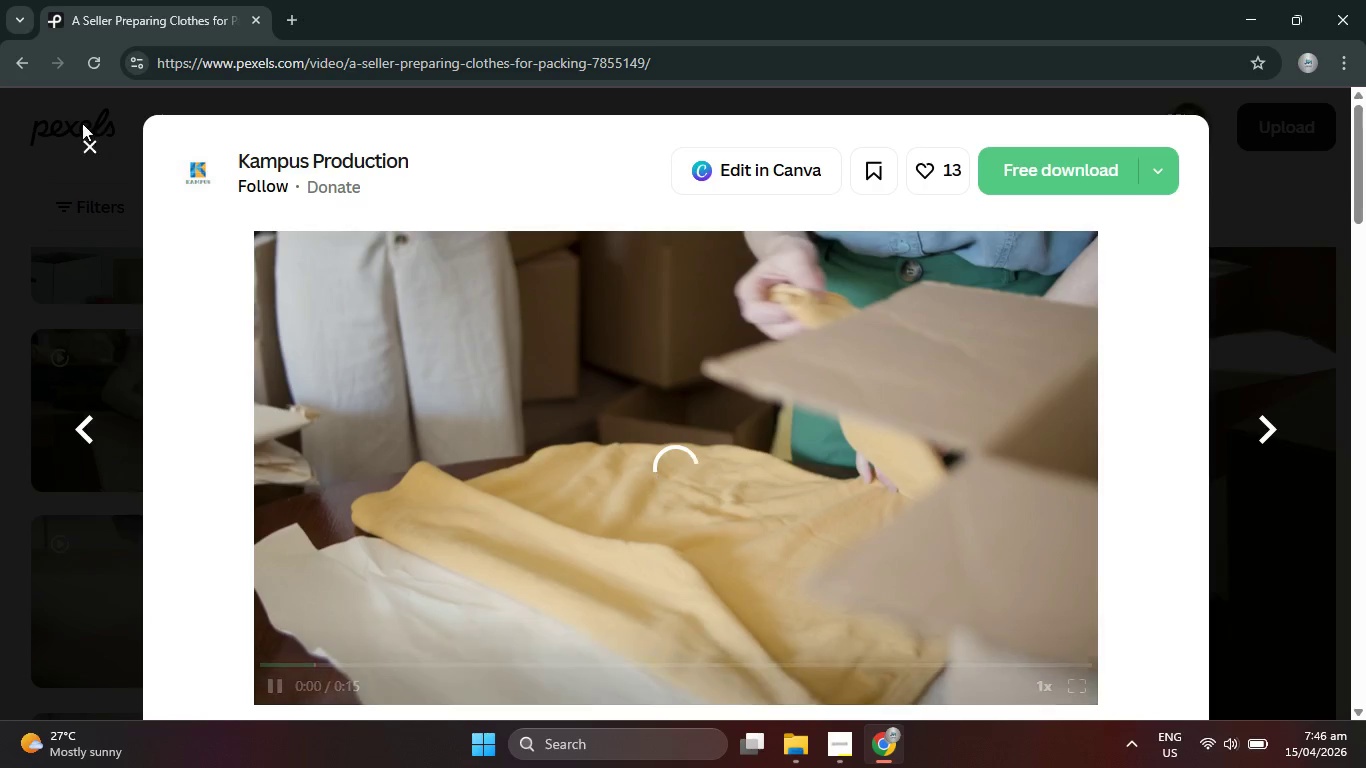 
left_click([98, 142])
 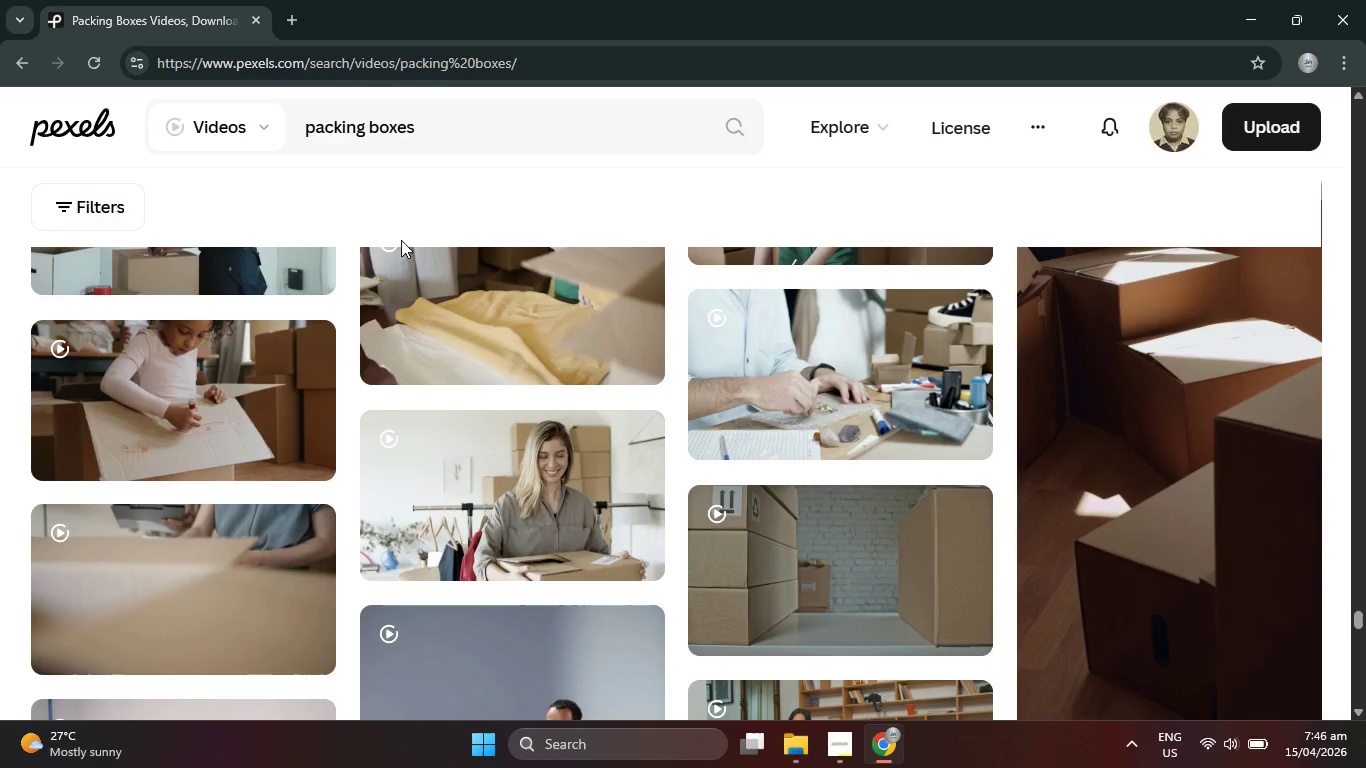 
scroll: coordinate [563, 326], scroll_direction: down, amount: 6.0
 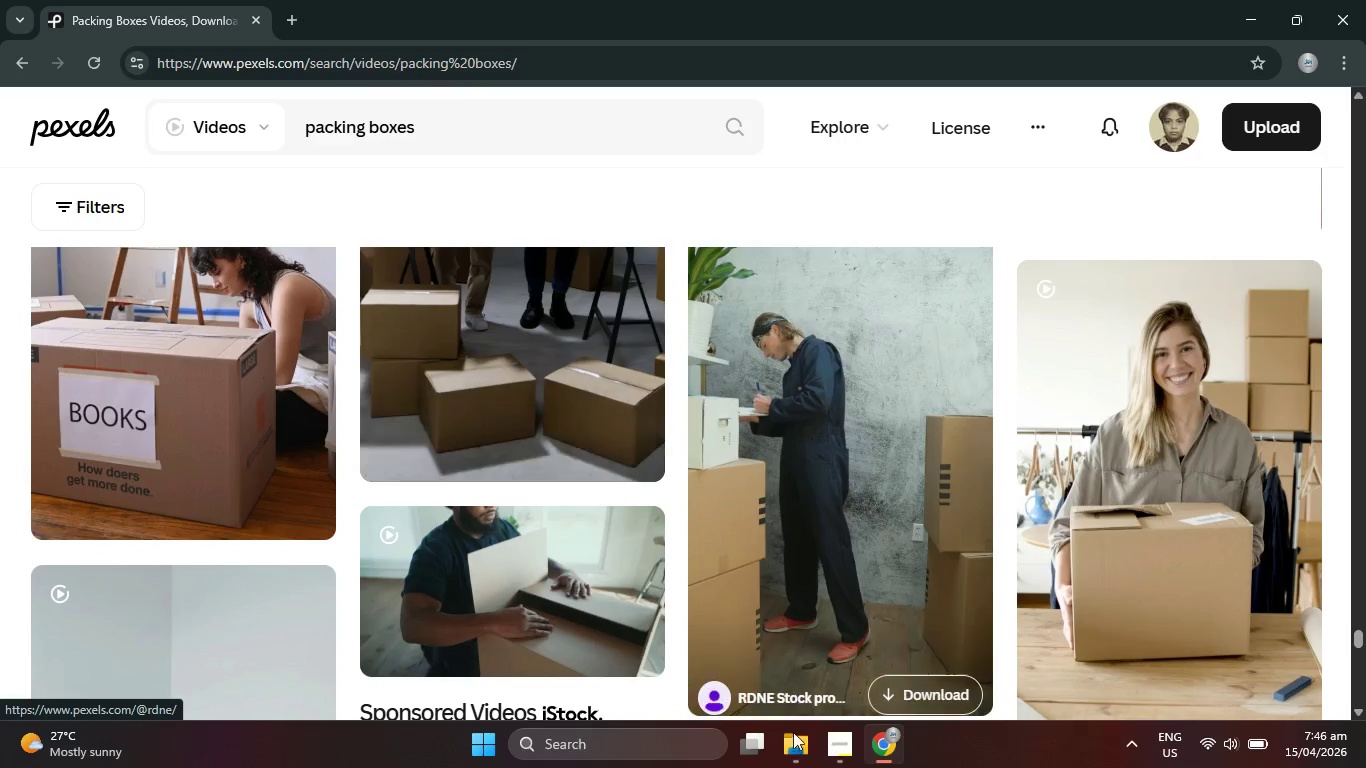 
left_click([797, 748])
 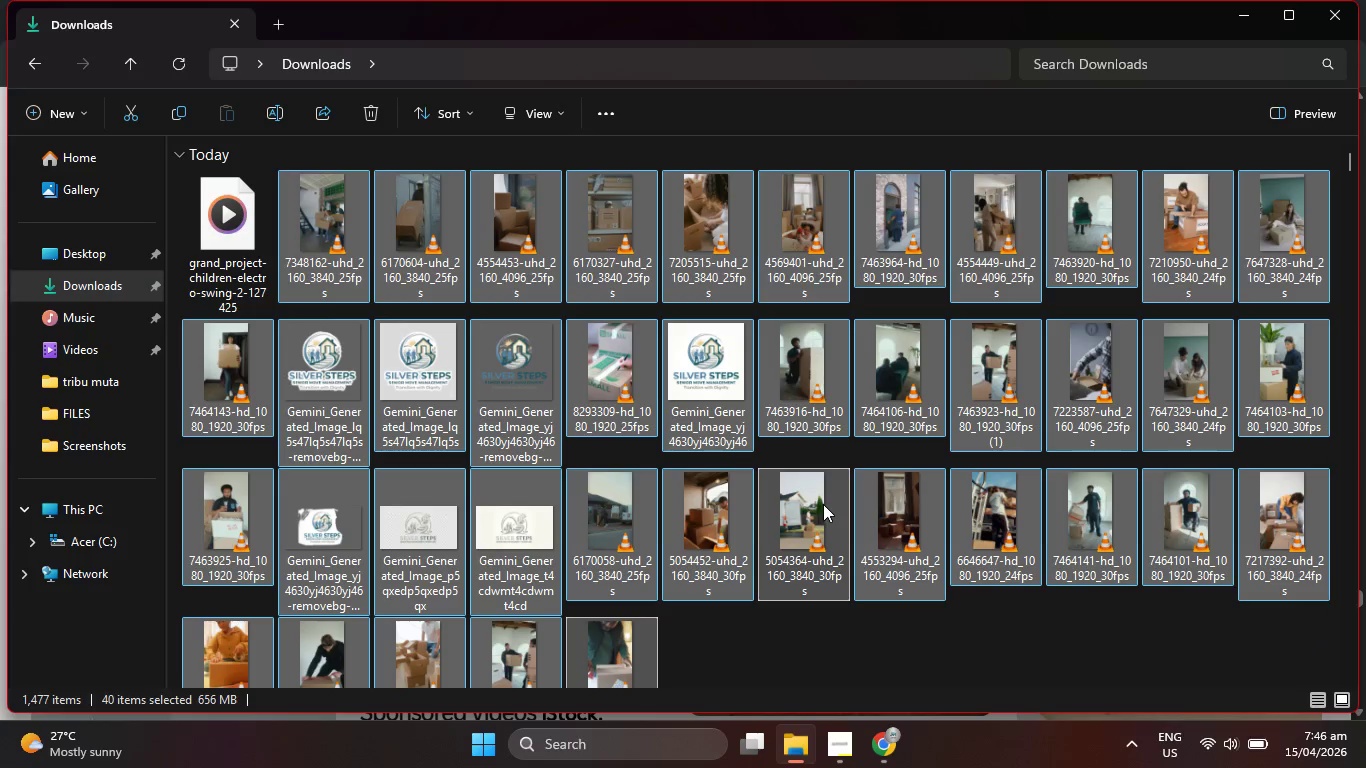 
left_click([840, 654])
 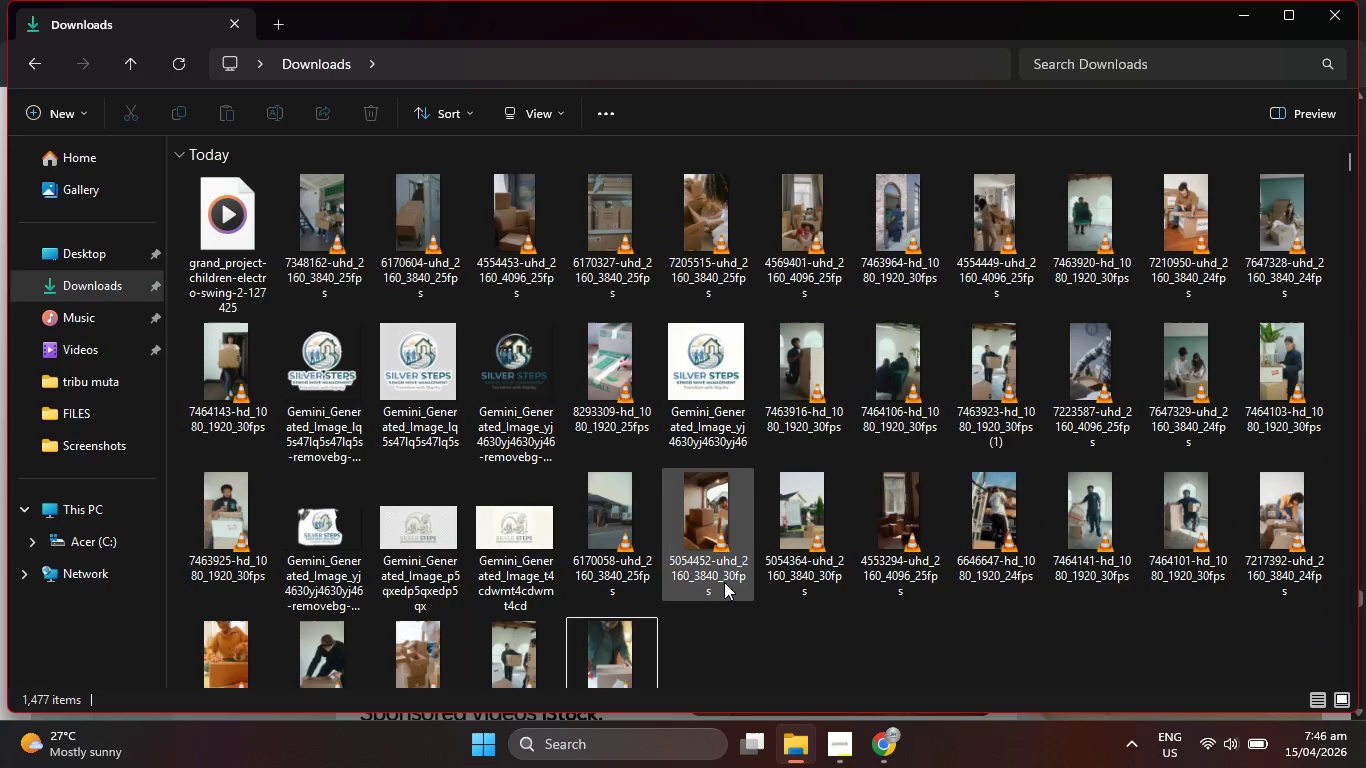 
scroll: coordinate [717, 583], scroll_direction: down, amount: 2.0
 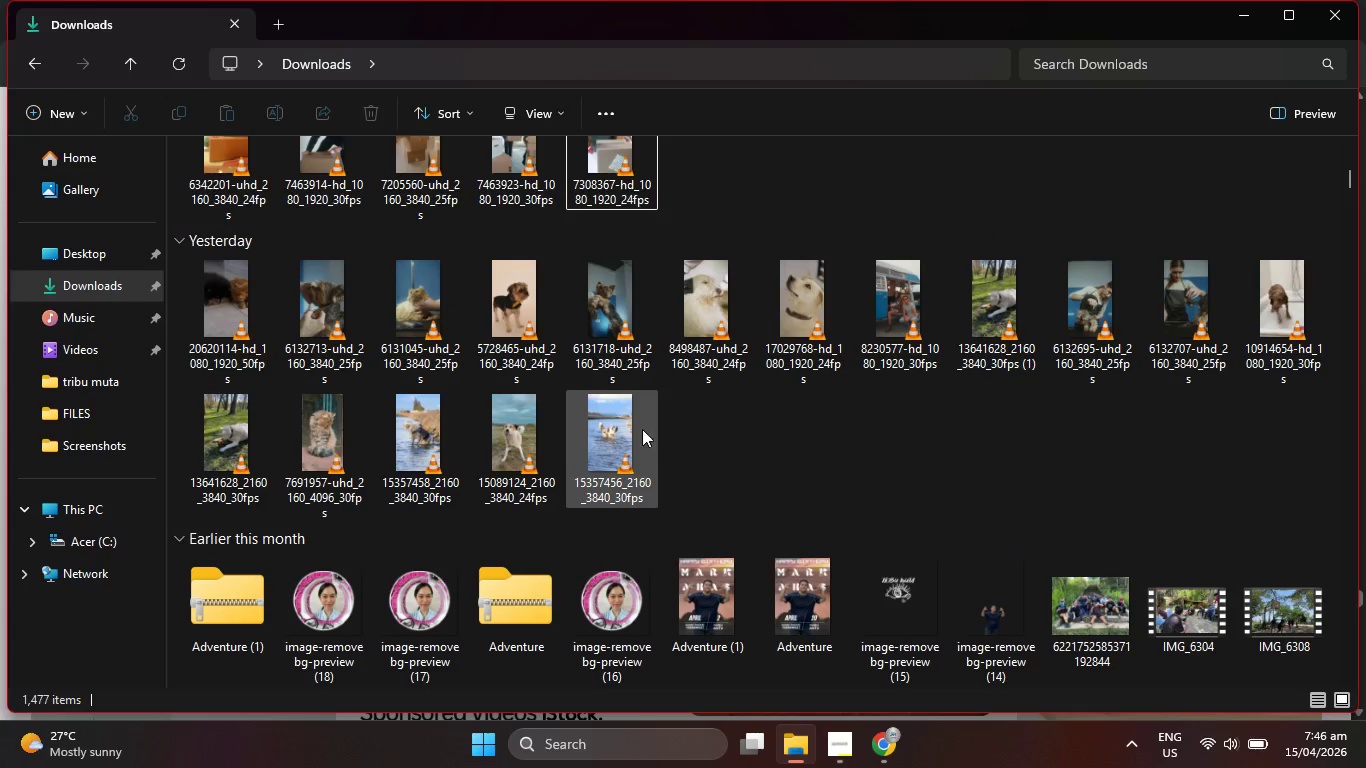 
scroll: coordinate [649, 434], scroll_direction: up, amount: 1.0
 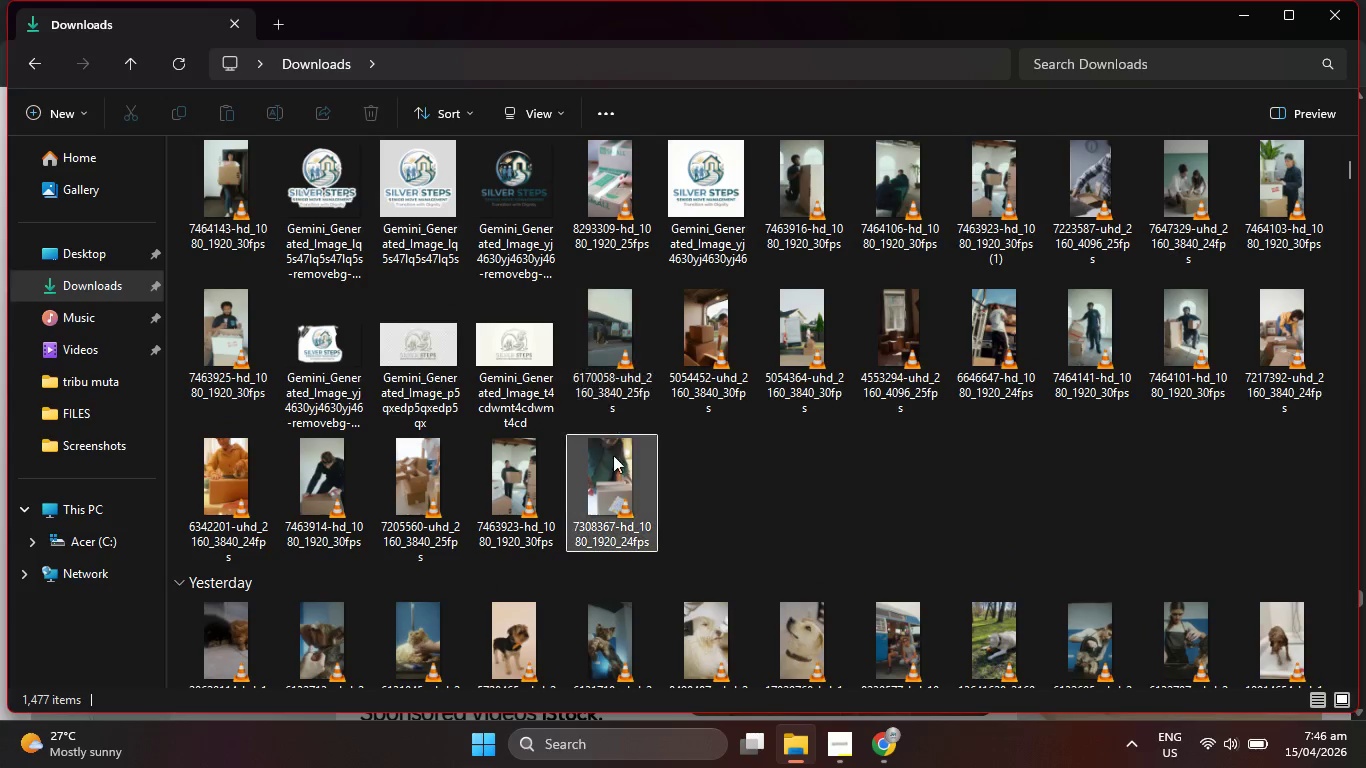 
left_click([614, 466])
 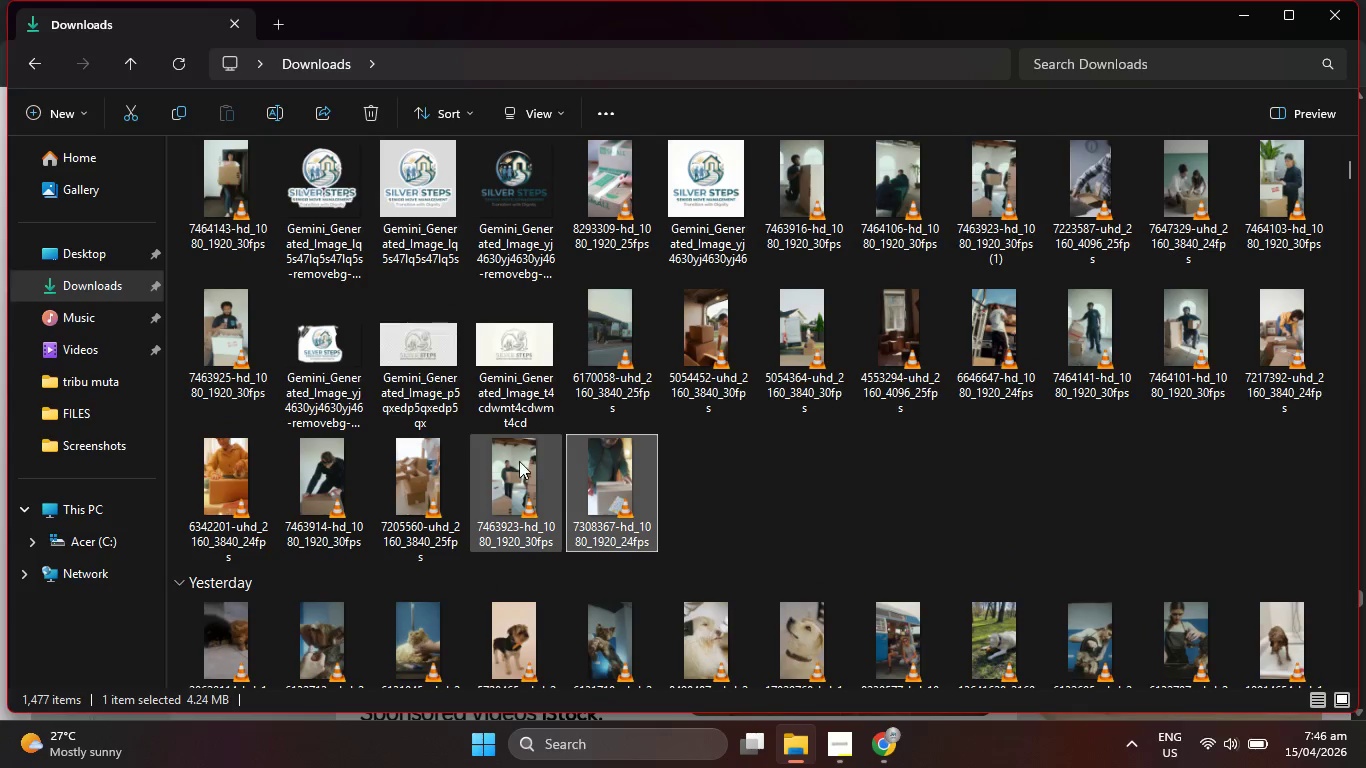 
left_click([519, 461])
 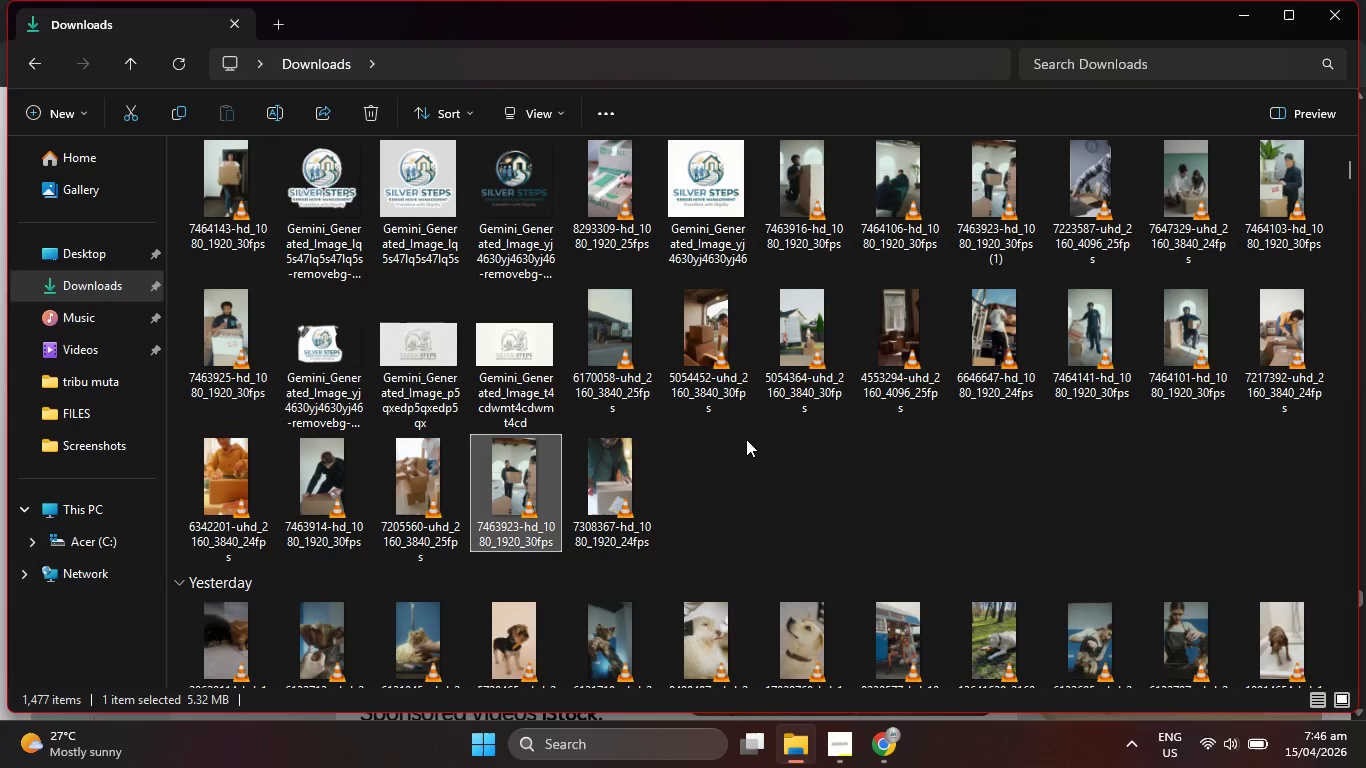 
left_click([749, 438])
 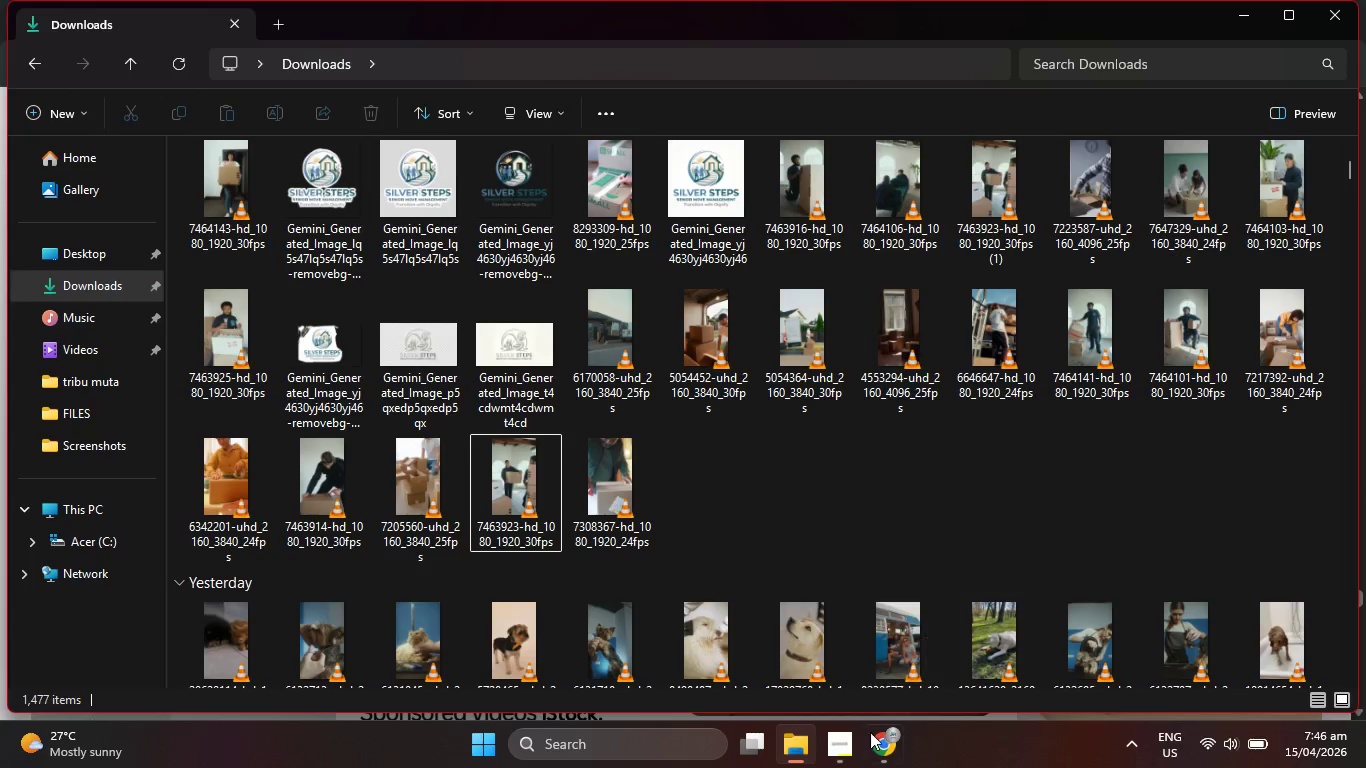 
left_click([879, 761])
 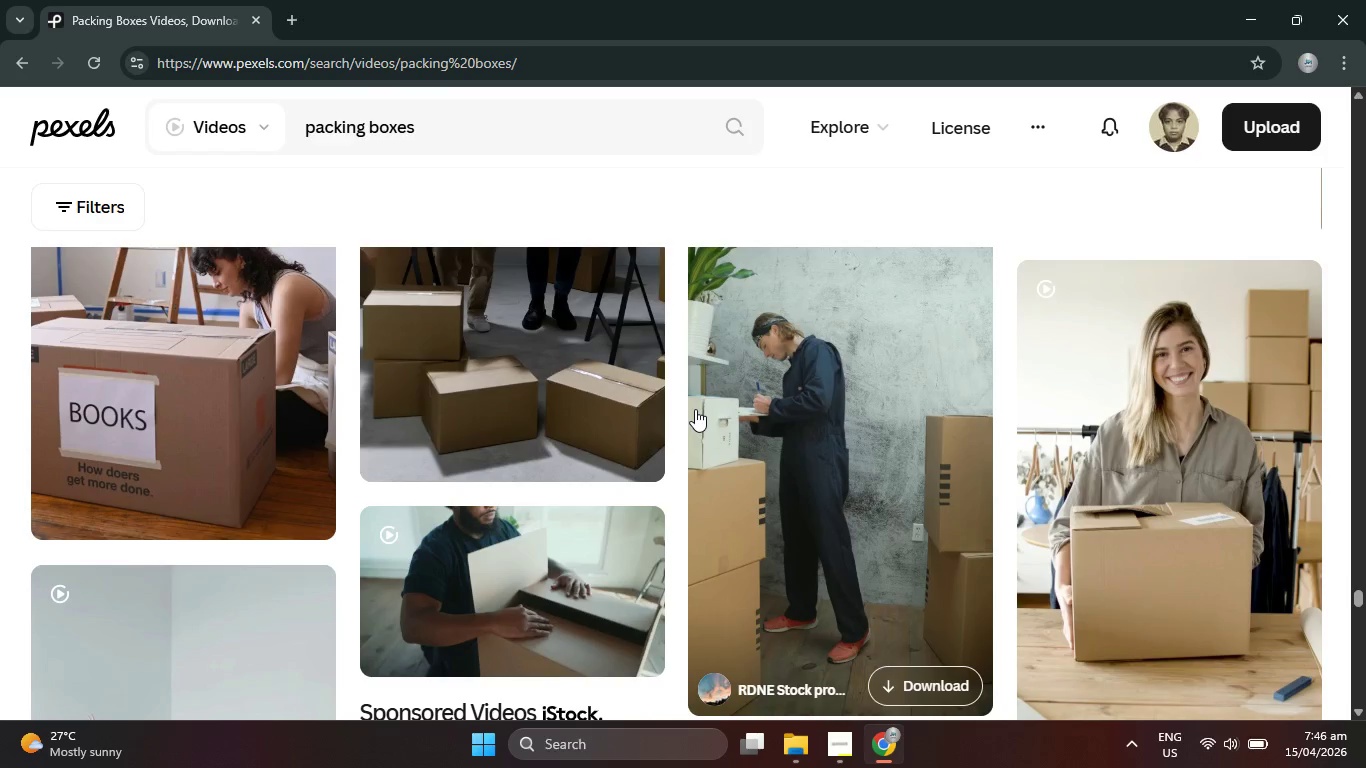 
scroll: coordinate [695, 409], scroll_direction: up, amount: 4.0
 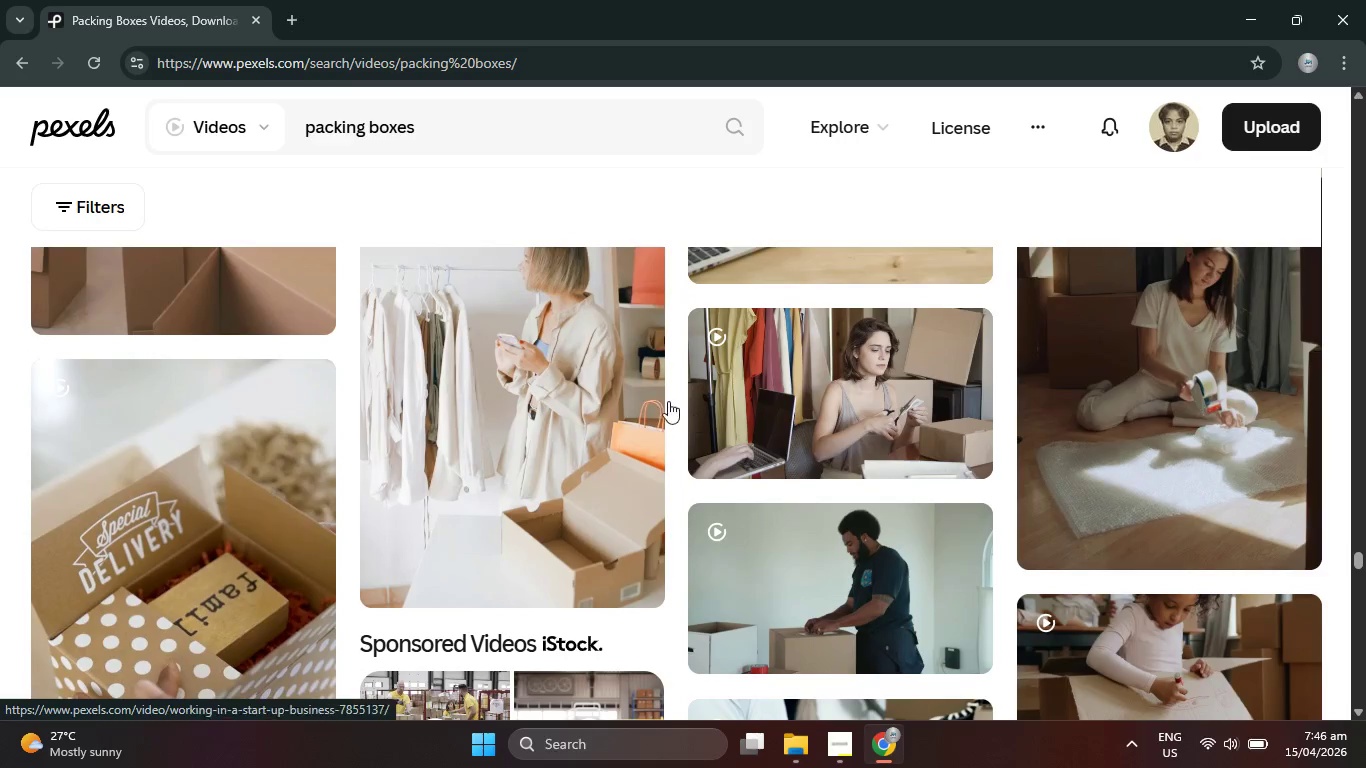 
left_click_drag(start_coordinate=[467, 140], to_coordinate=[223, 137])
 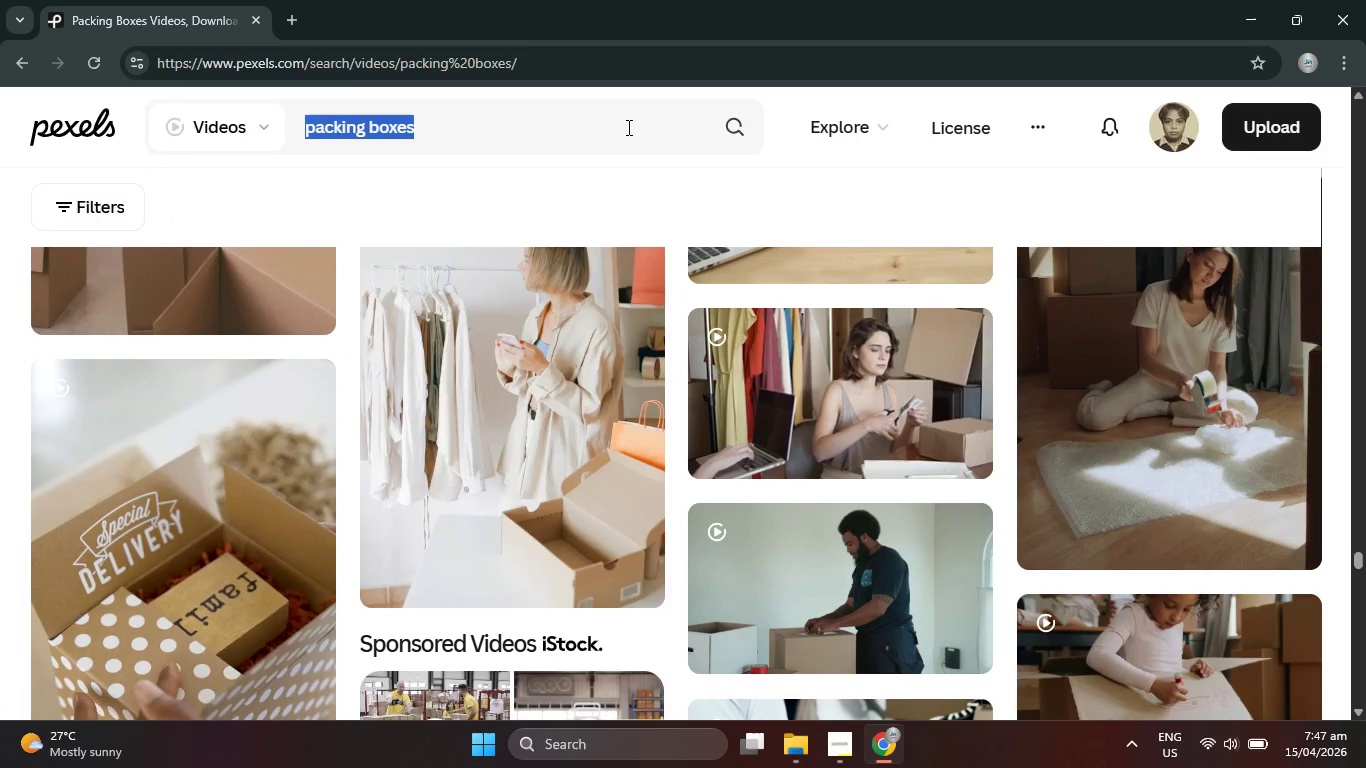 
key(Backspace)
 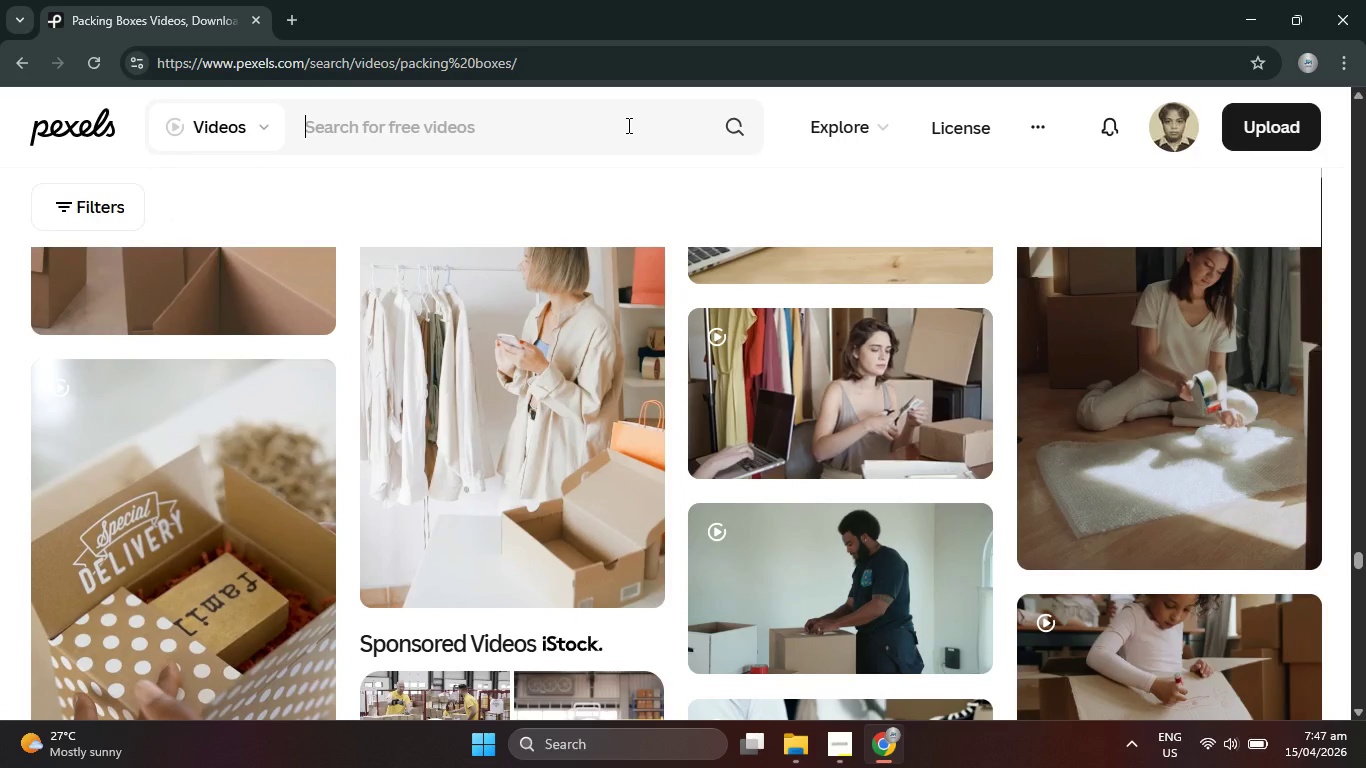 
left_click([627, 125])
 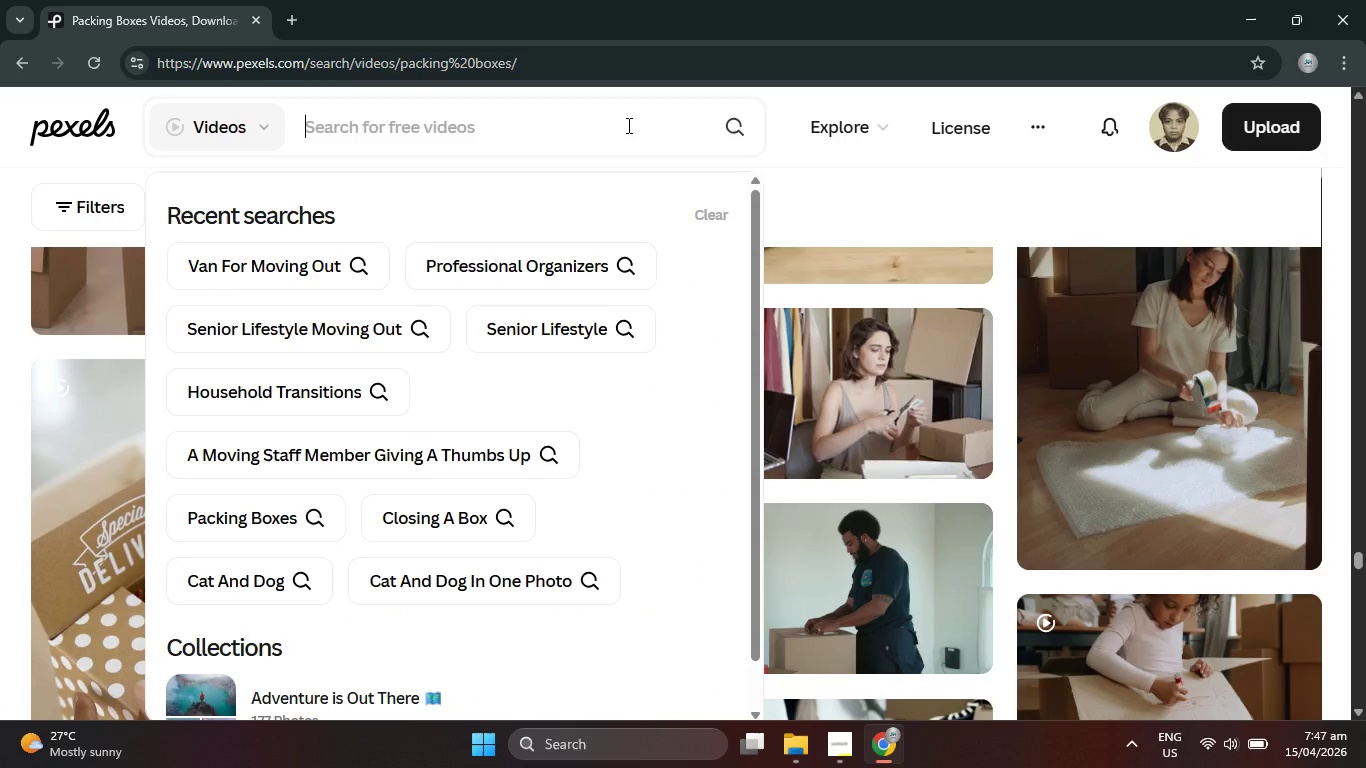 
type(clo)
 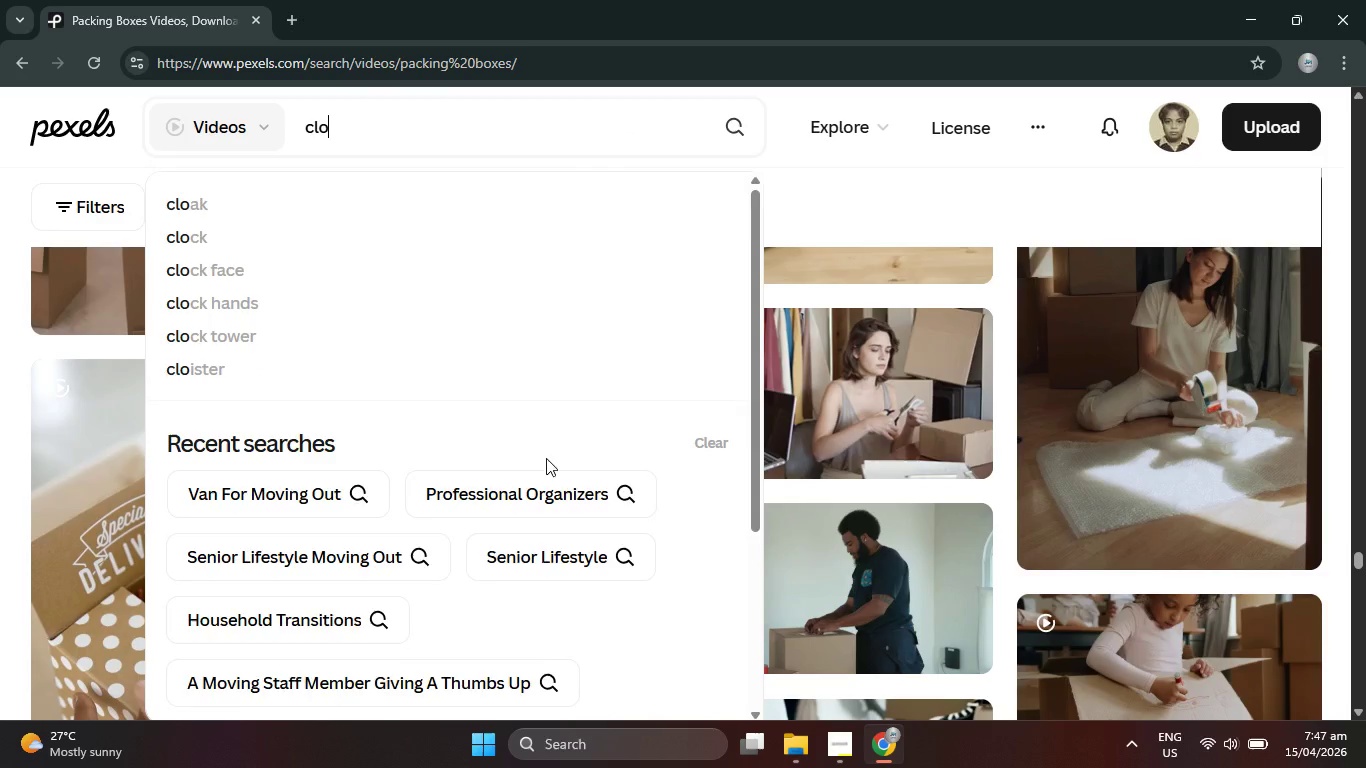 
scroll: coordinate [546, 499], scroll_direction: down, amount: 3.0
 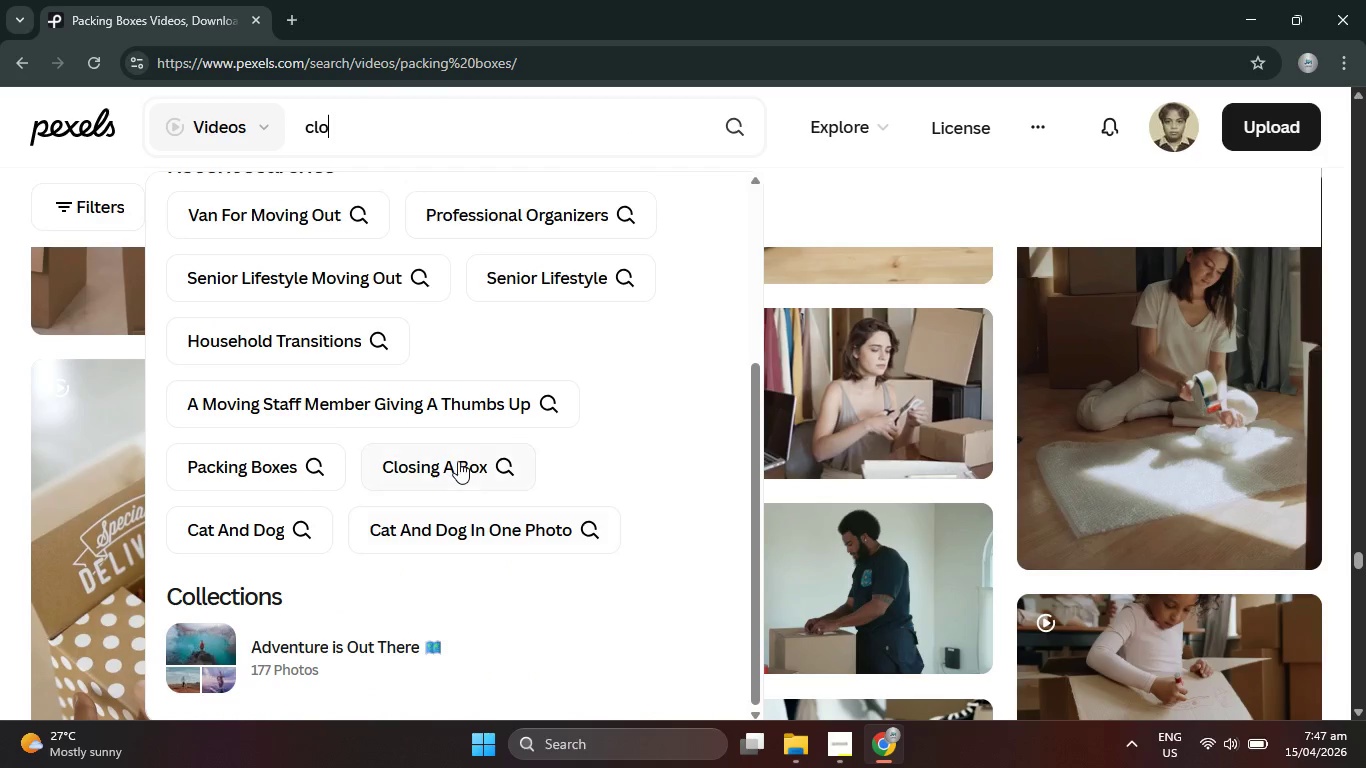 
left_click([458, 461])
 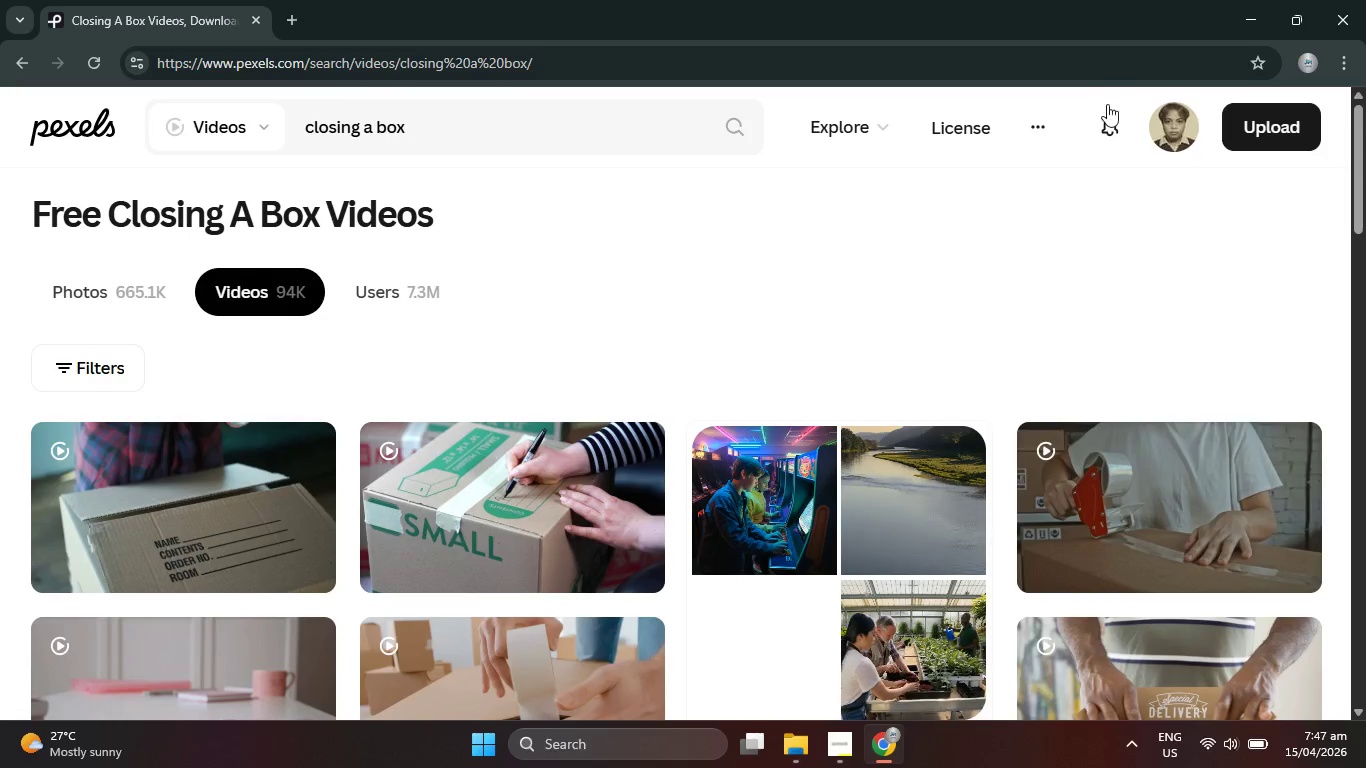 
scroll: coordinate [586, 429], scroll_direction: down, amount: 1.0
 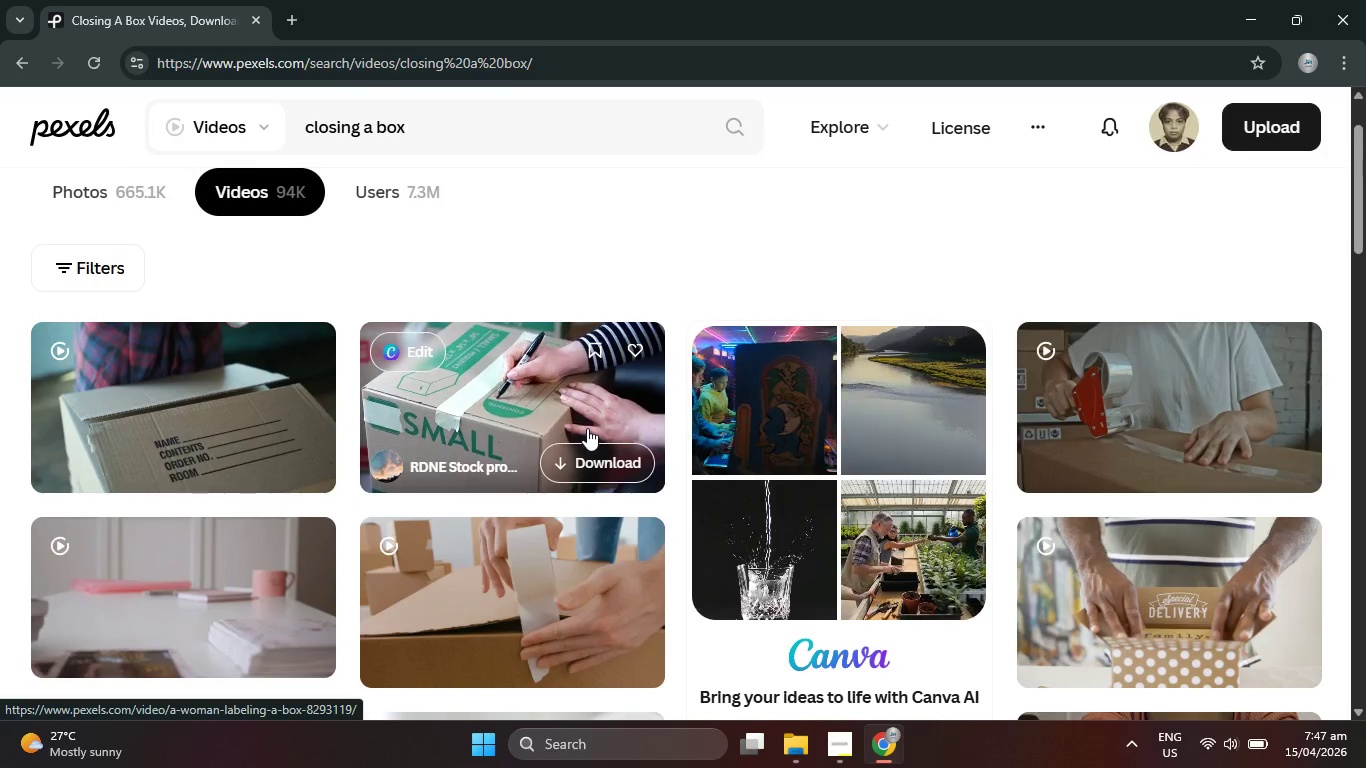 
left_click([473, 393])
 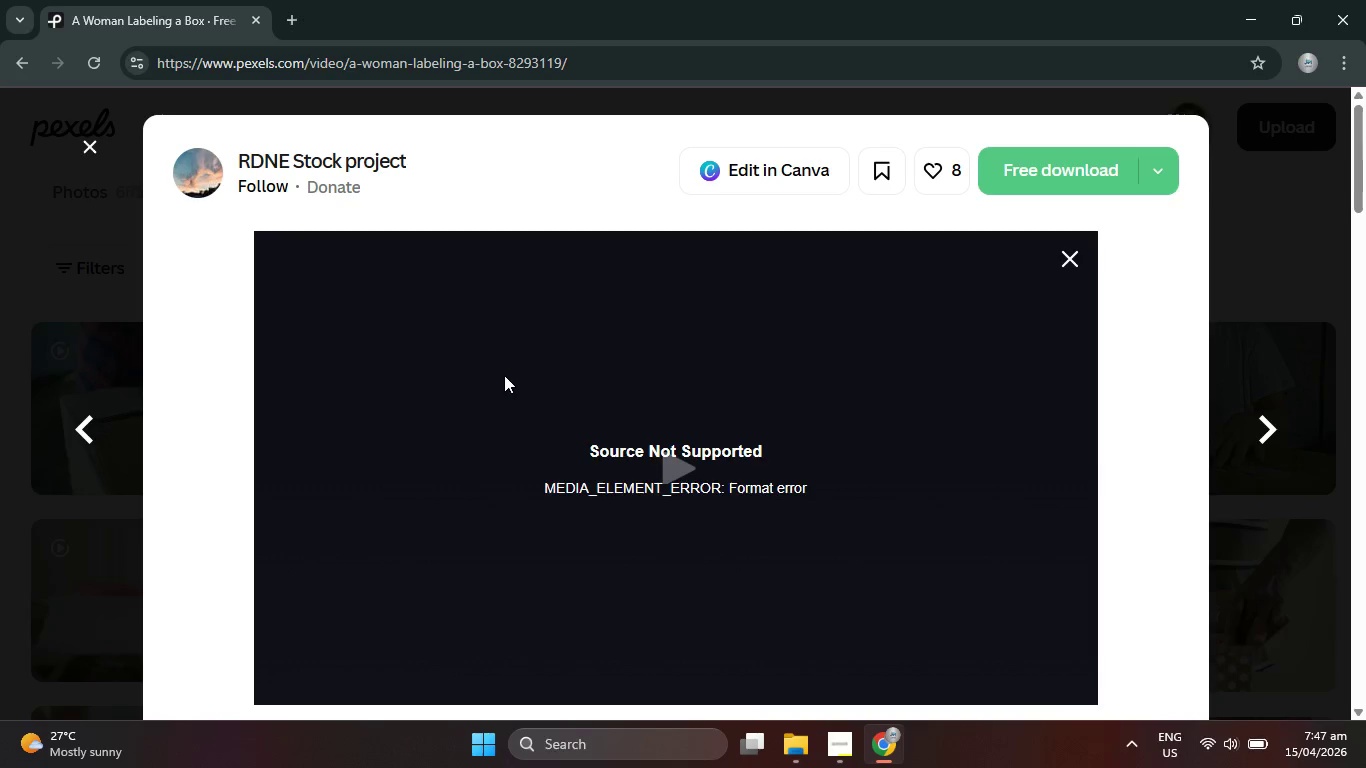 
wait(6.56)
 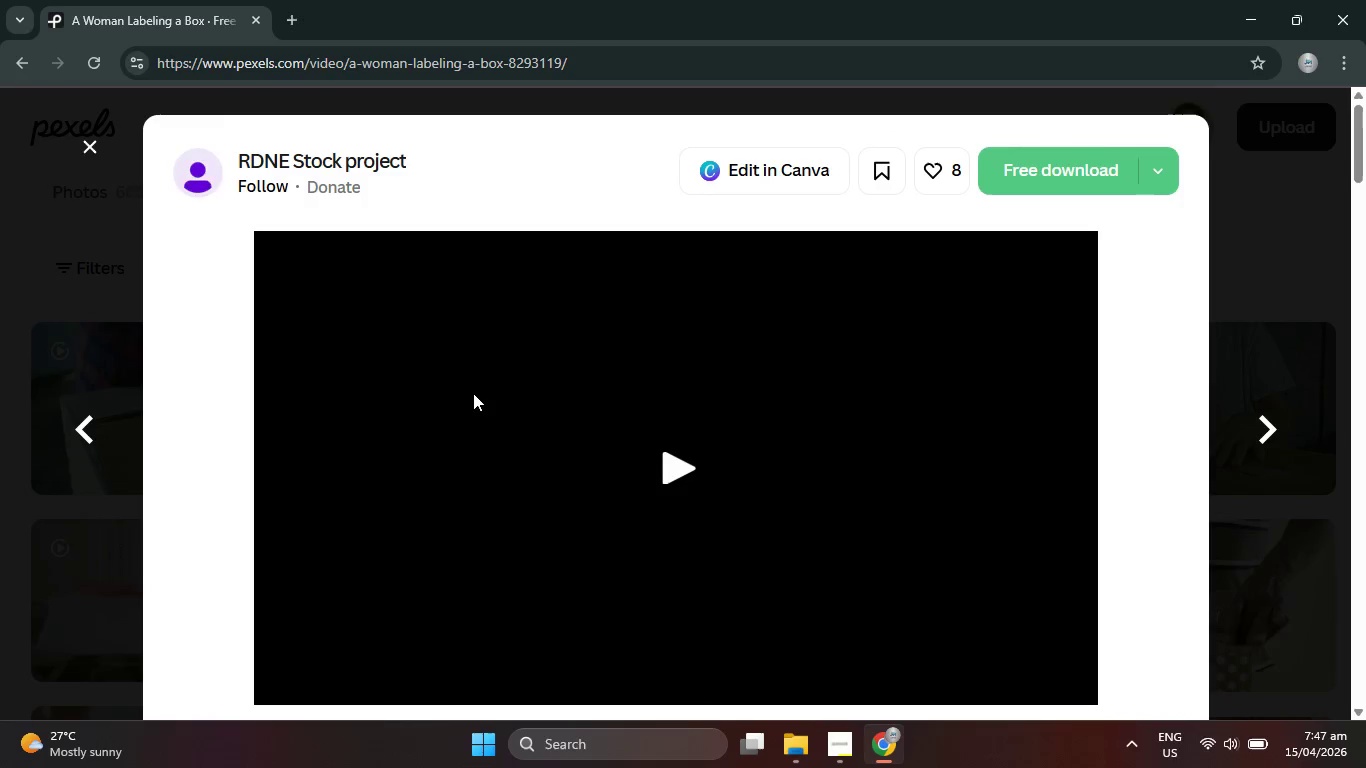 
left_click([679, 464])
 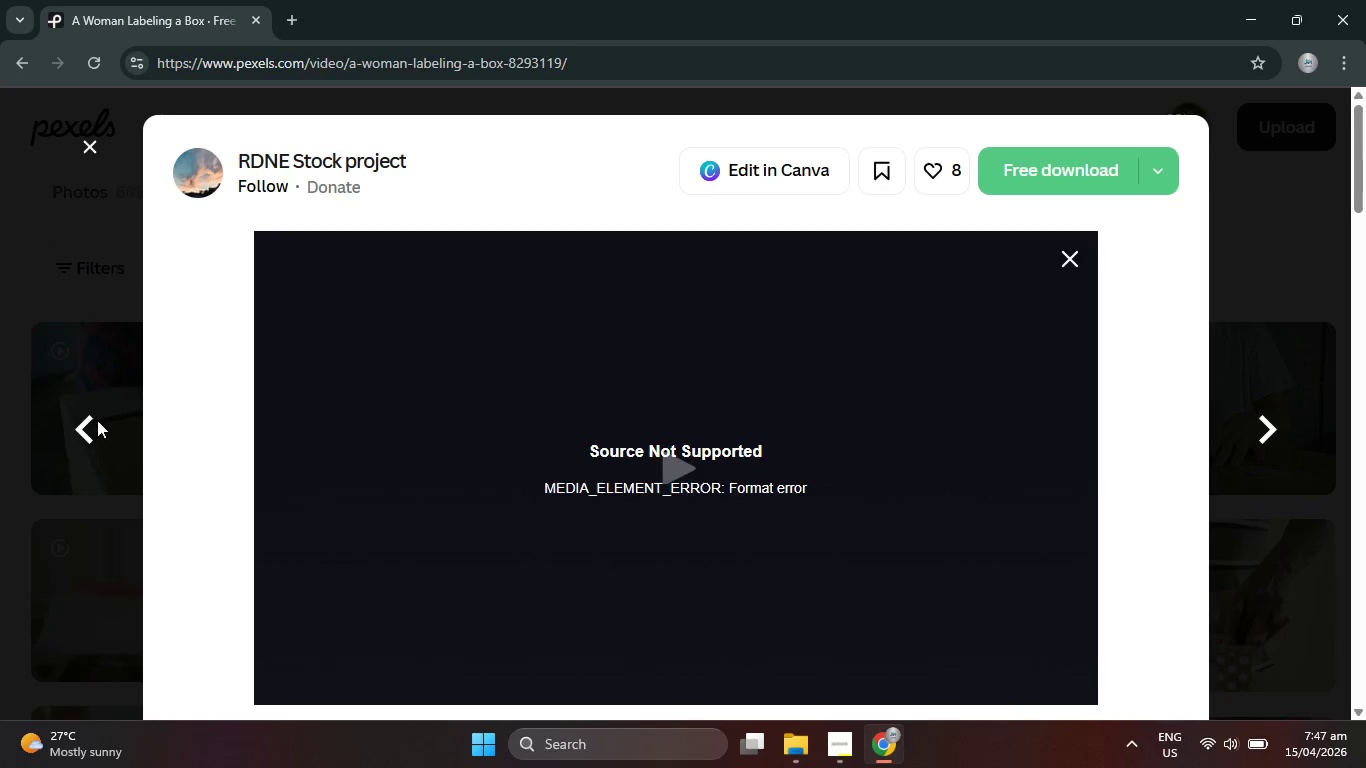 
left_click([79, 429])
 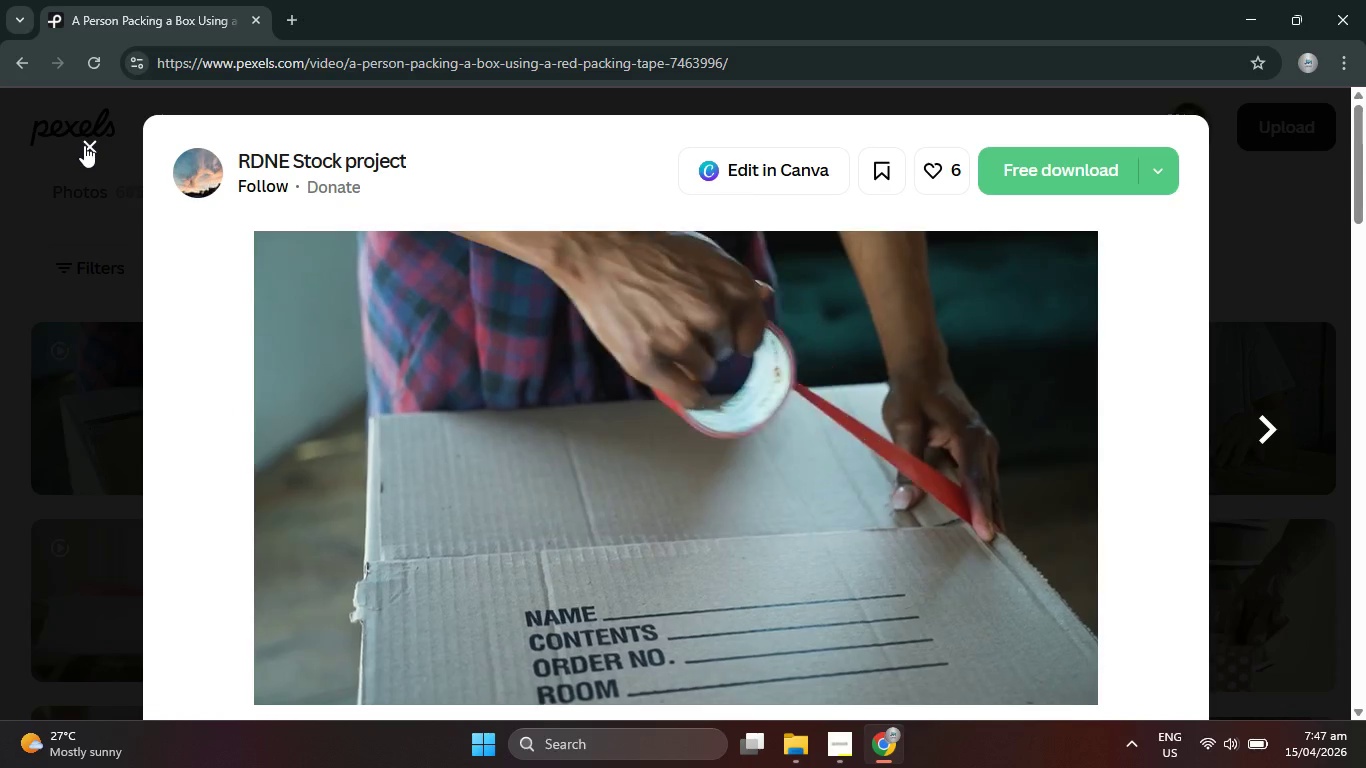 
wait(13.06)
 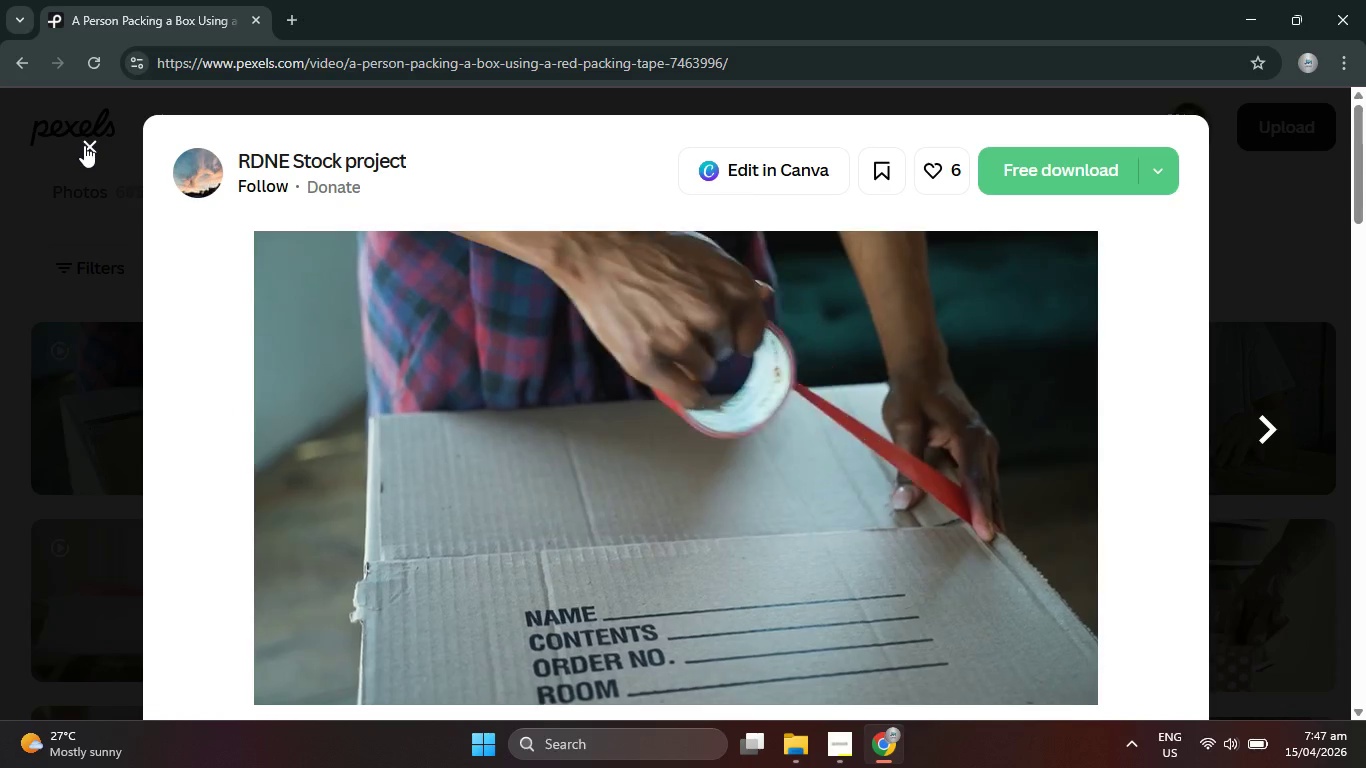 
scroll: coordinate [505, 323], scroll_direction: down, amount: 16.0
 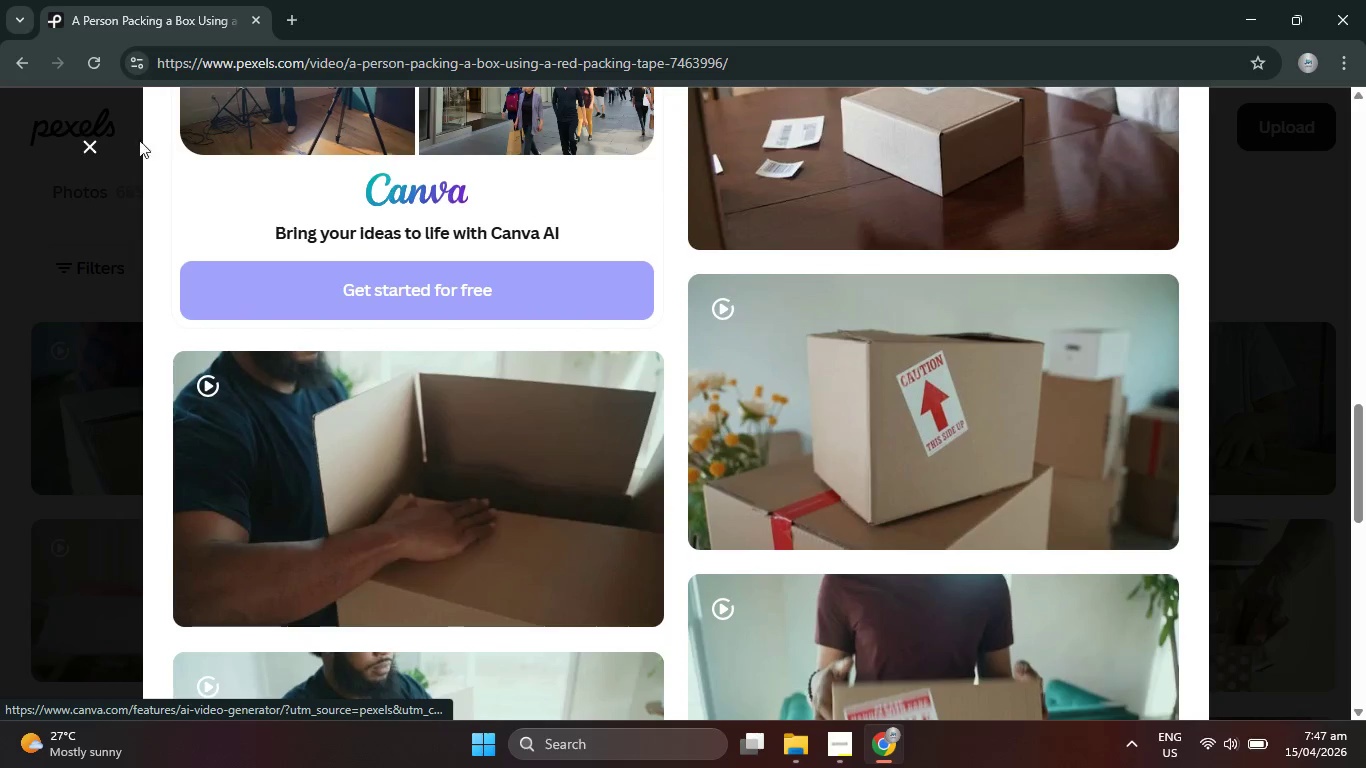 
left_click([92, 139])
 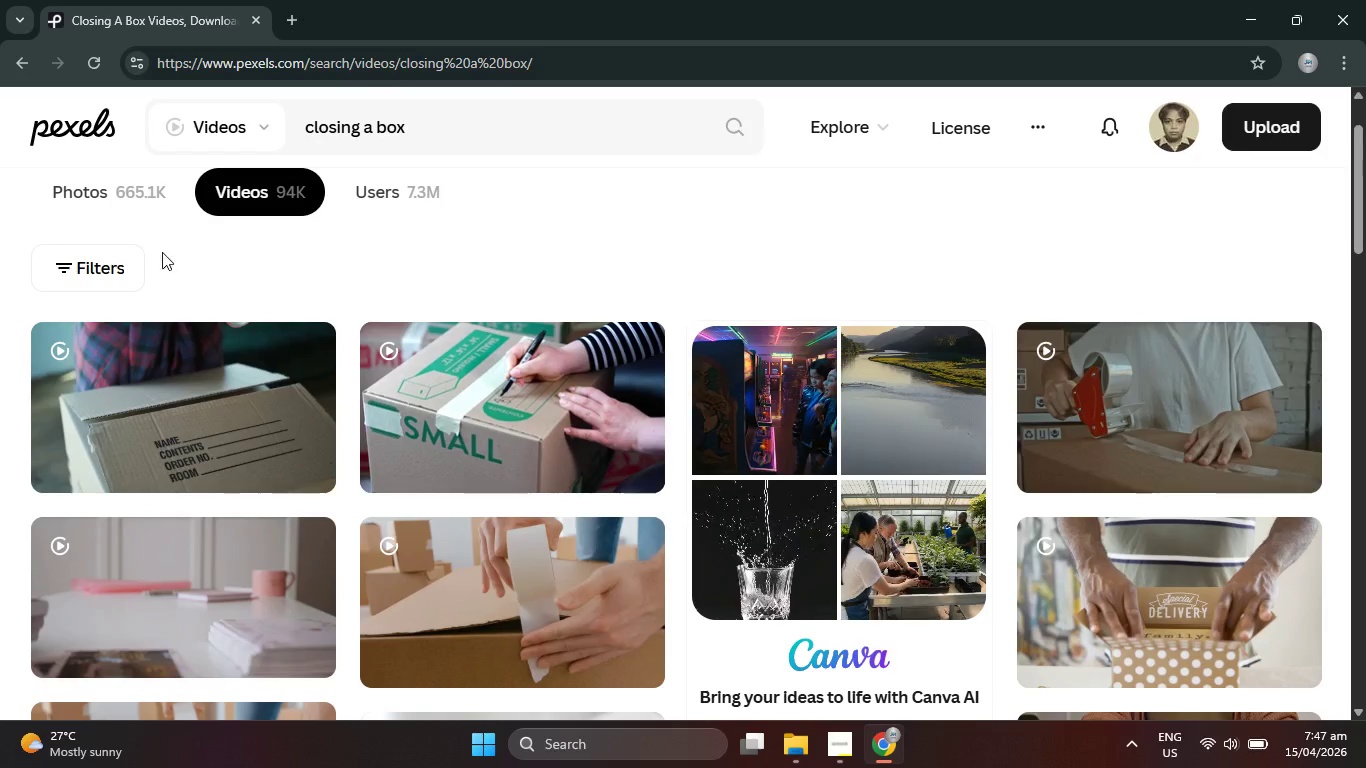 
left_click([103, 263])
 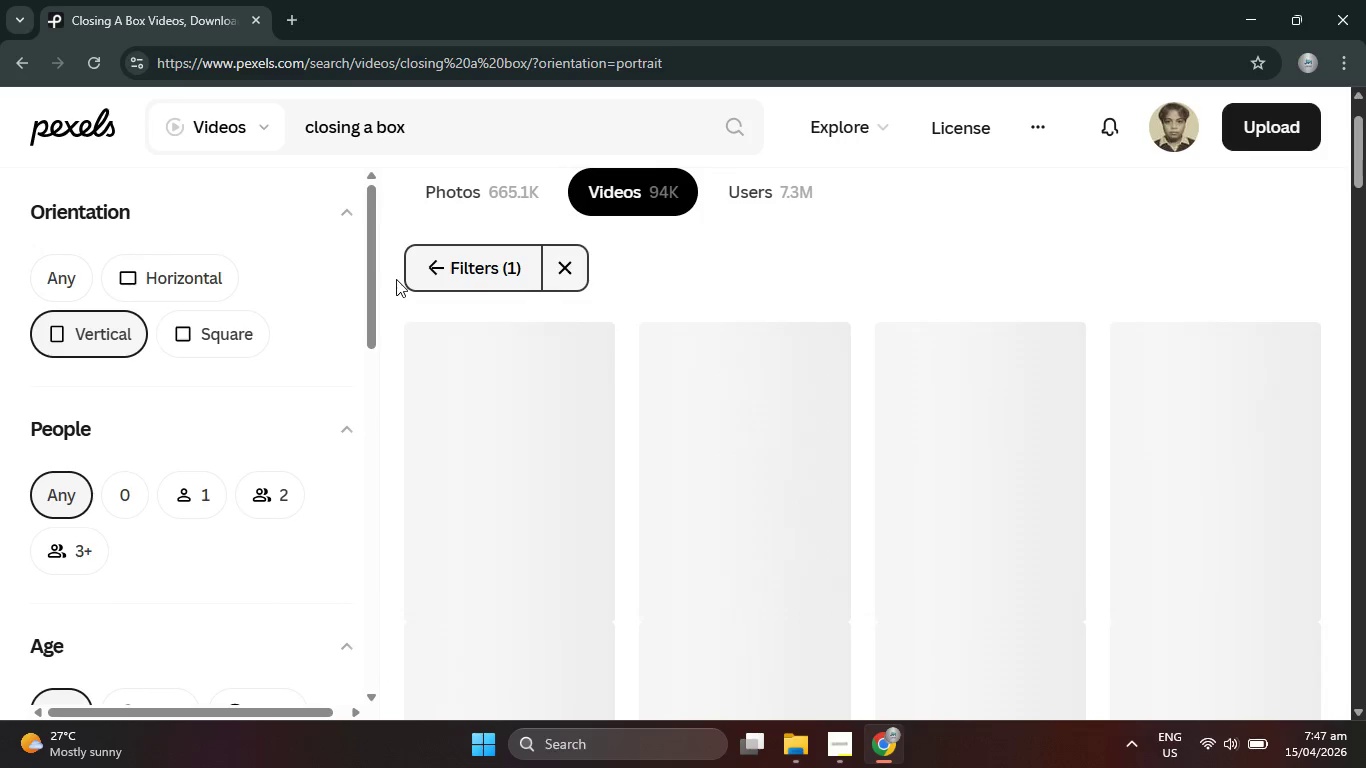 
left_click([481, 266])
 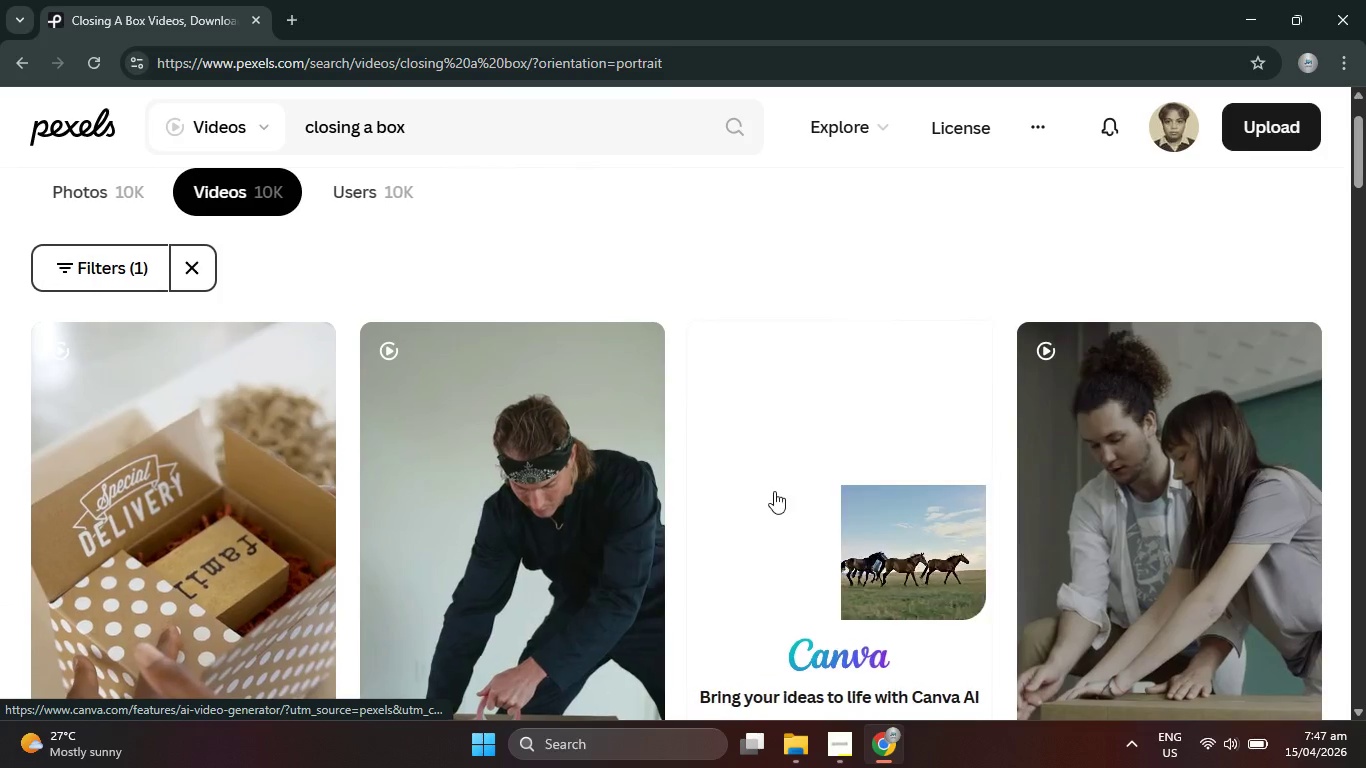 
scroll: coordinate [897, 395], scroll_direction: down, amount: 24.0
 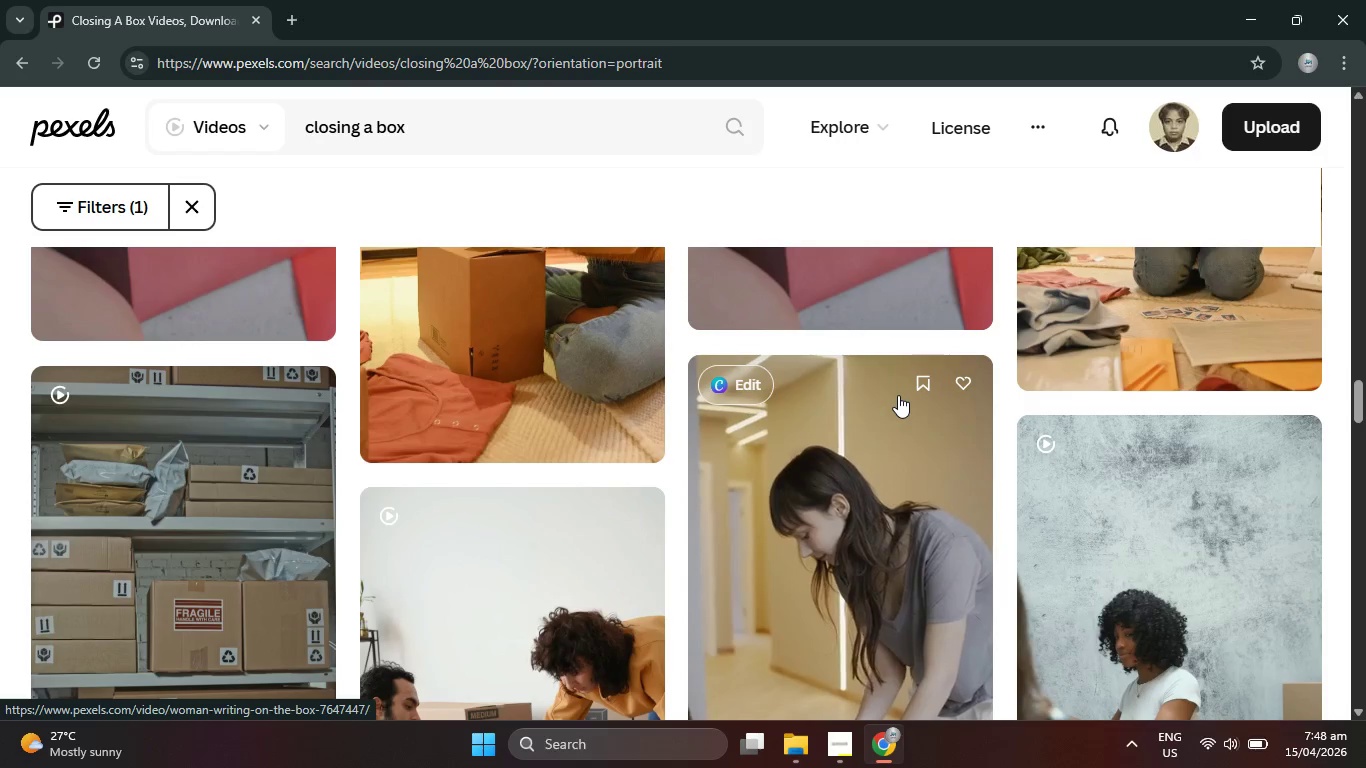 
scroll: coordinate [907, 392], scroll_direction: down, amount: 14.0
 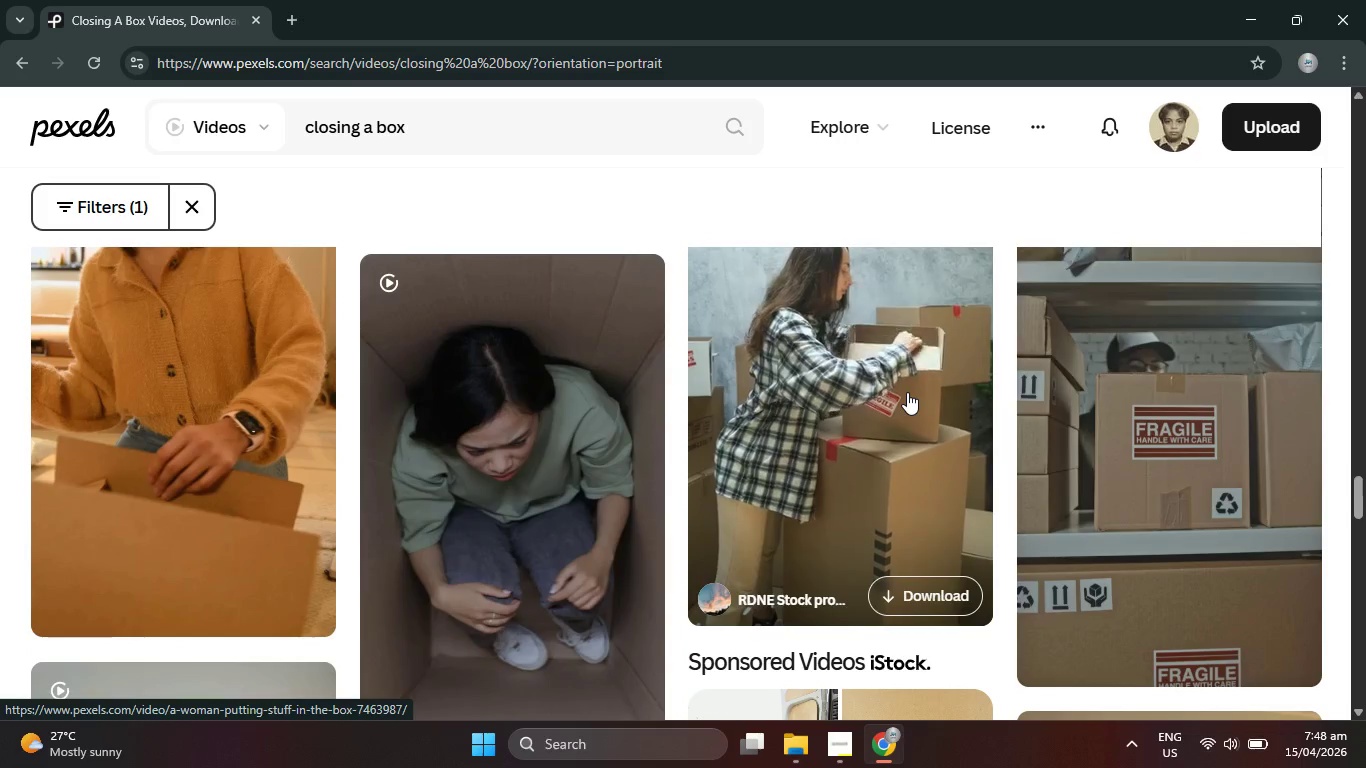 
scroll: coordinate [908, 384], scroll_direction: down, amount: 14.0
 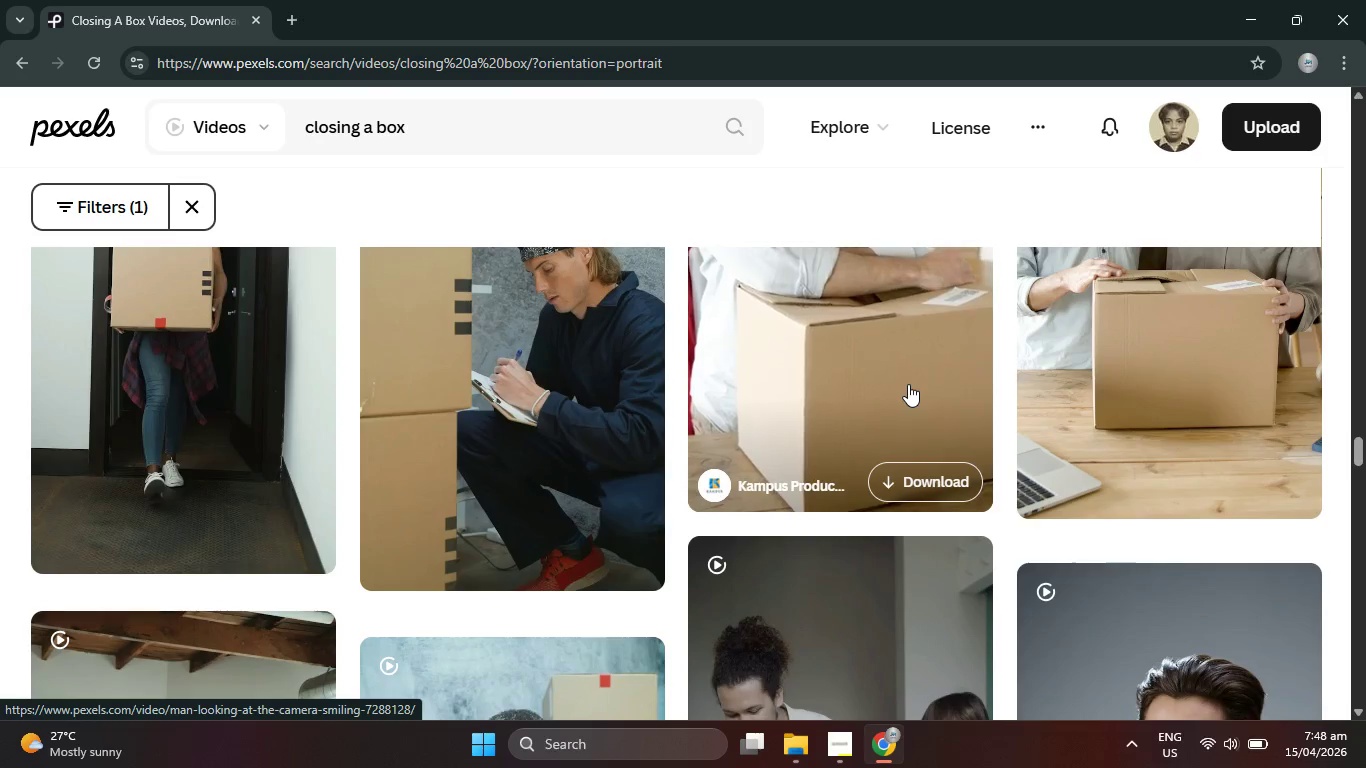 
wait(7.31)
 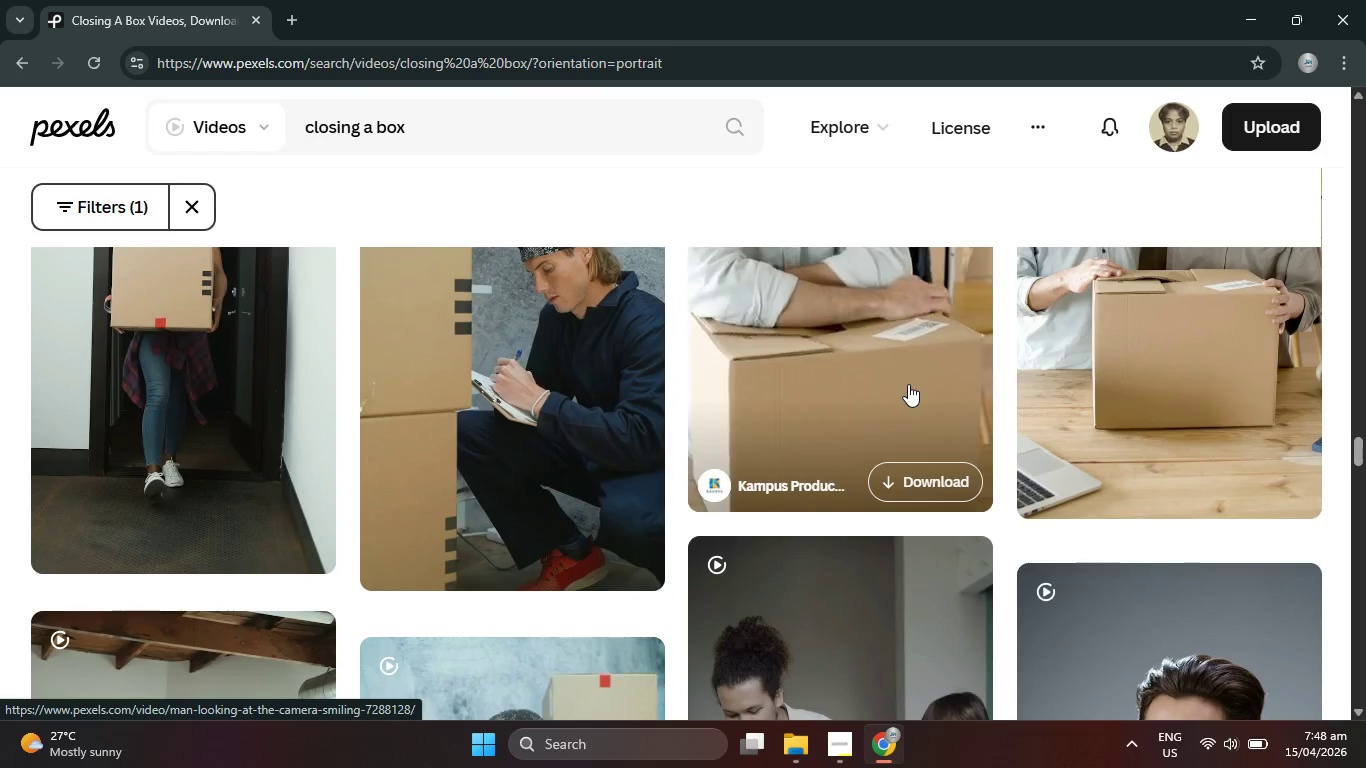 
scroll: coordinate [921, 386], scroll_direction: down, amount: 27.0
 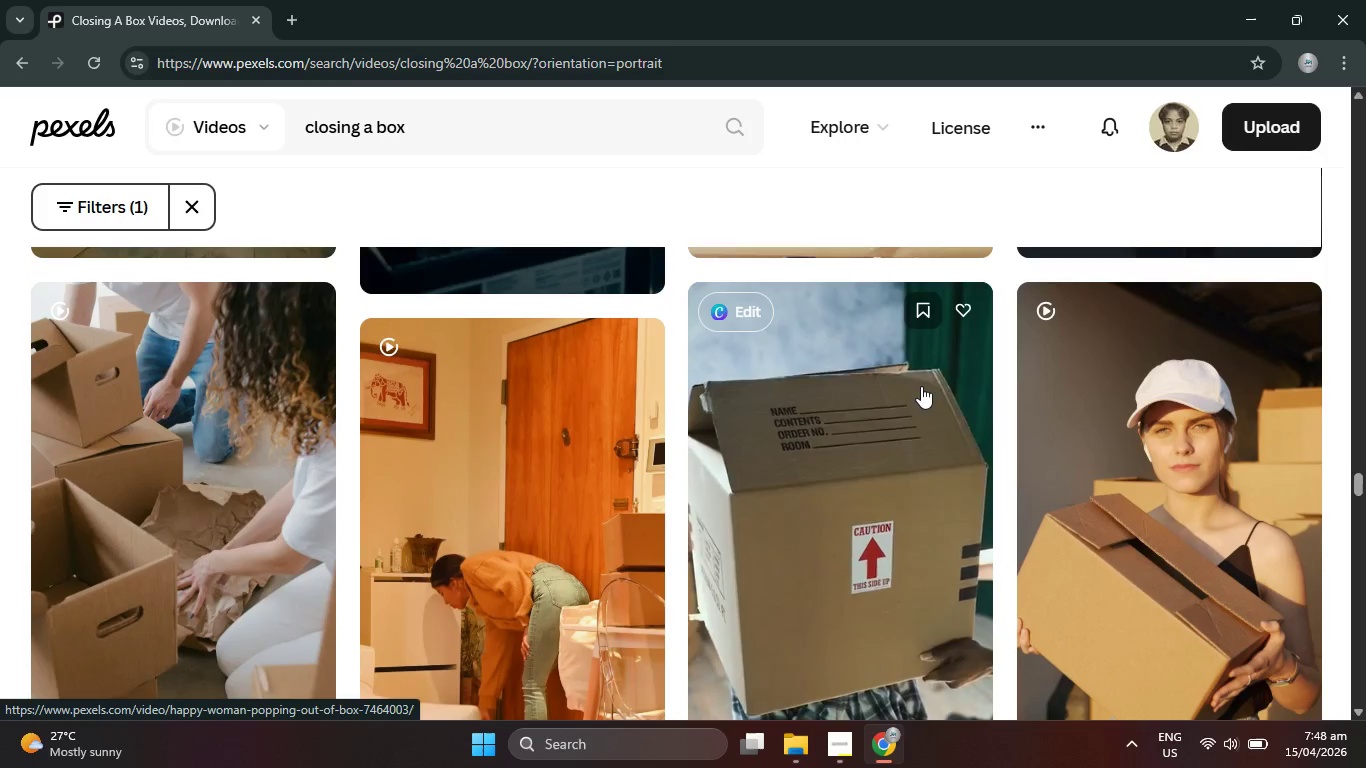 
left_click([921, 386])
 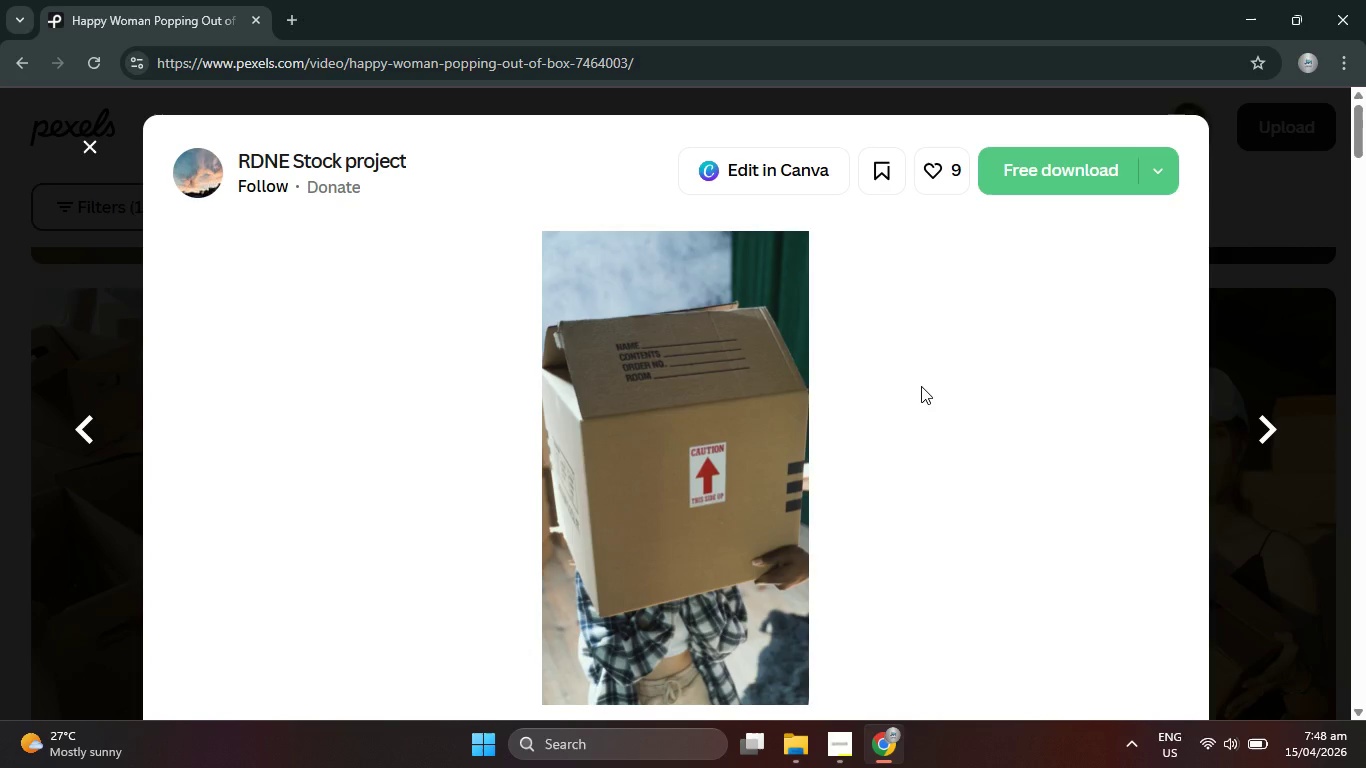 
wait(7.24)
 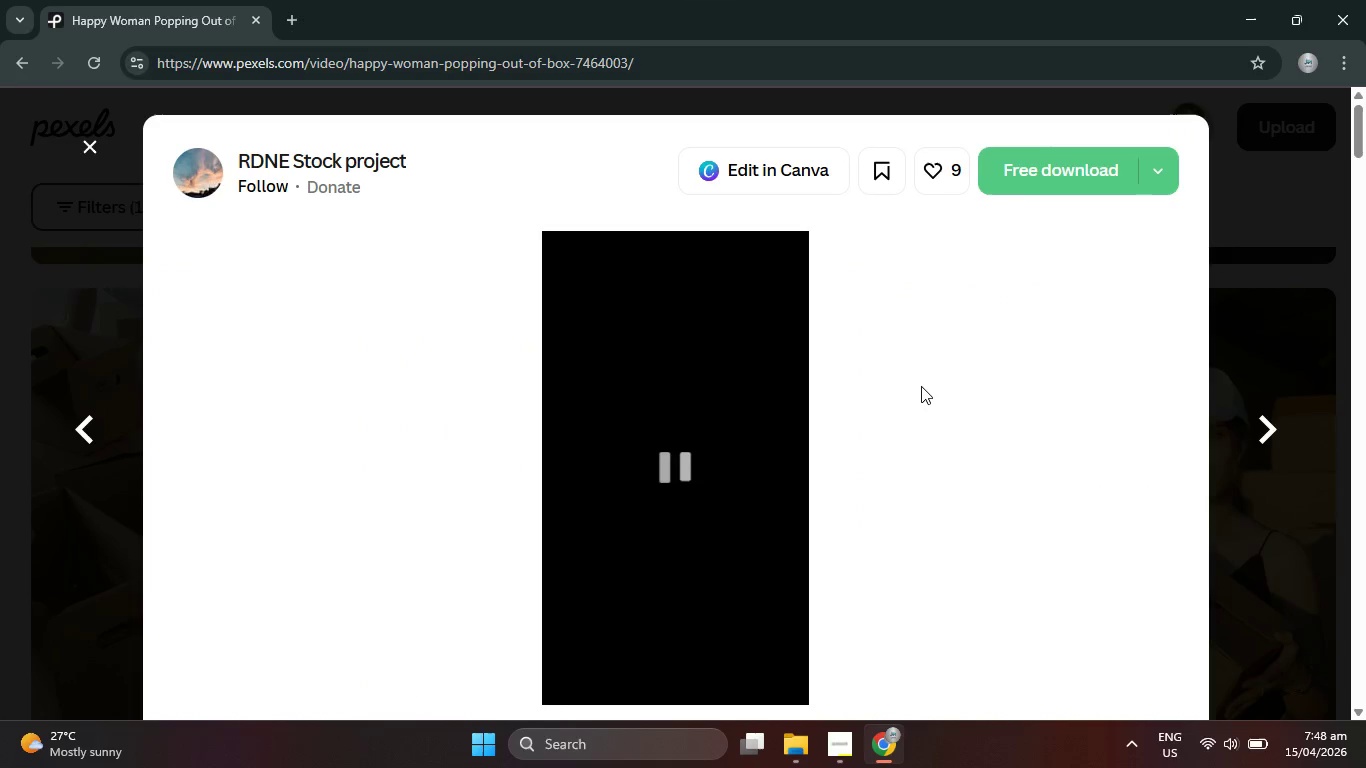 
scroll: coordinate [921, 386], scroll_direction: down, amount: 9.0
 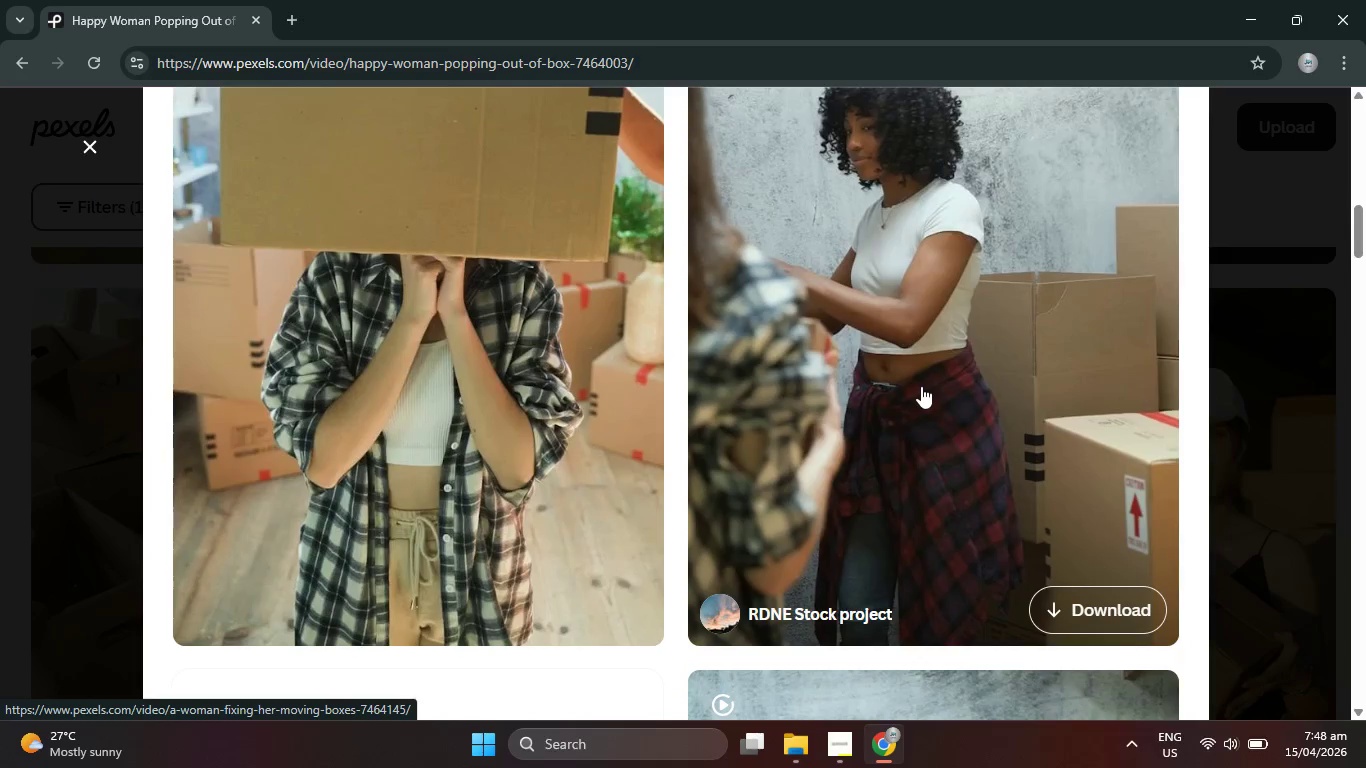 
scroll: coordinate [922, 386], scroll_direction: up, amount: 3.0
 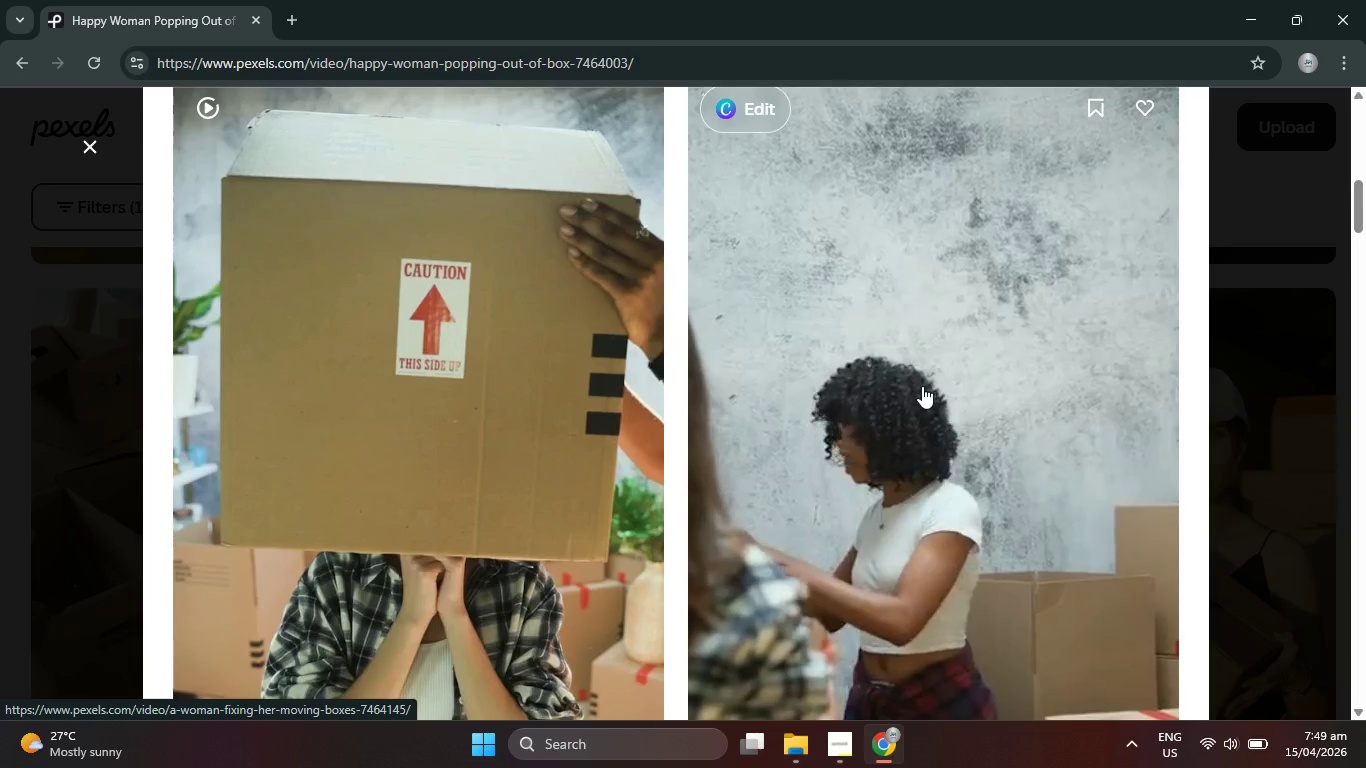 
scroll: coordinate [922, 386], scroll_direction: down, amount: 15.0
 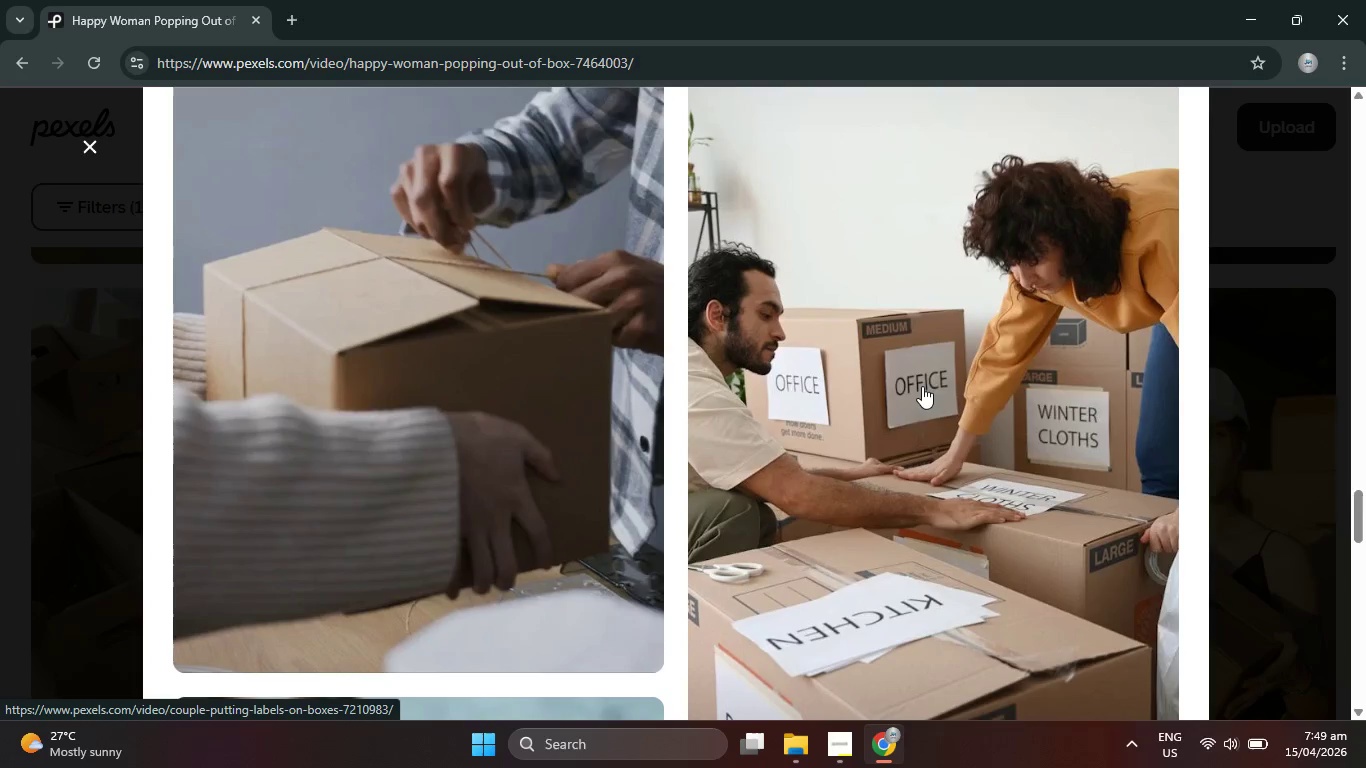 
left_click([87, 142])
 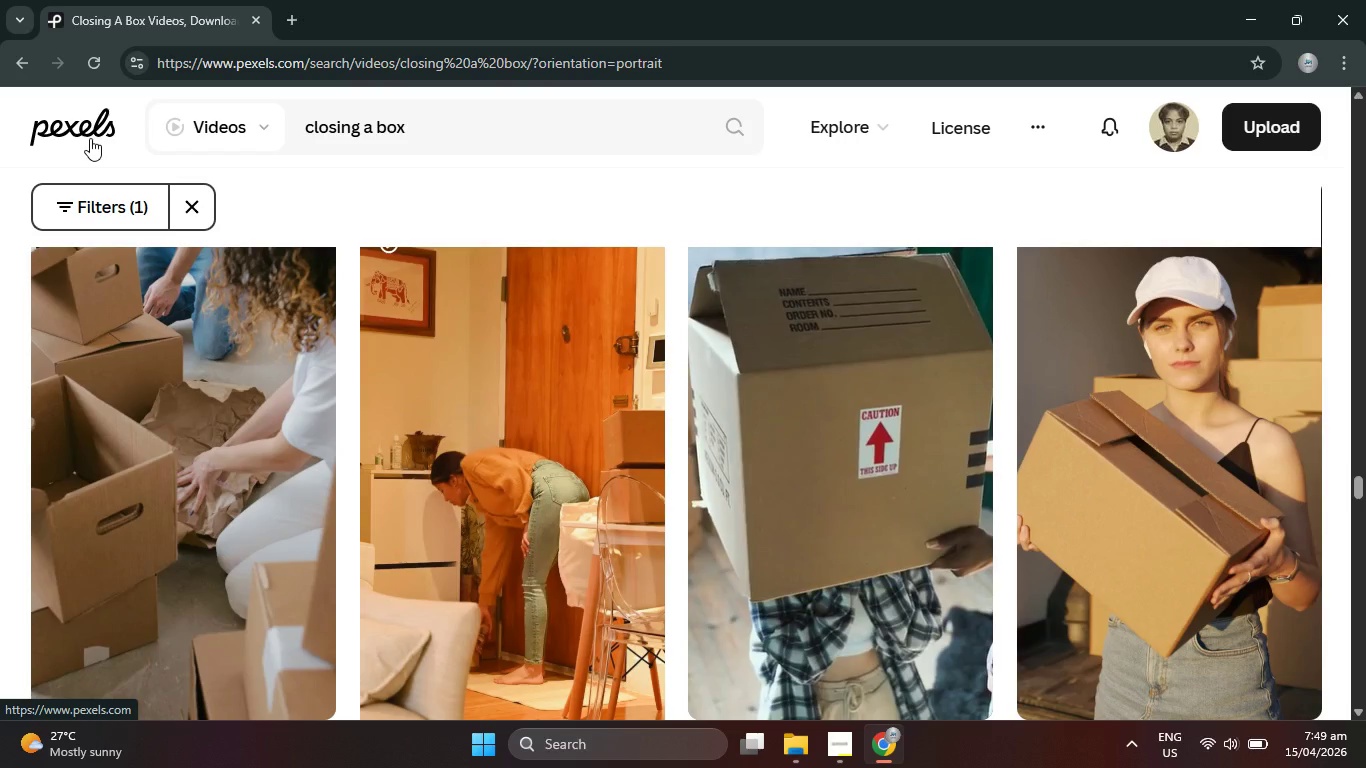 
scroll: coordinate [639, 380], scroll_direction: down, amount: 4.0
 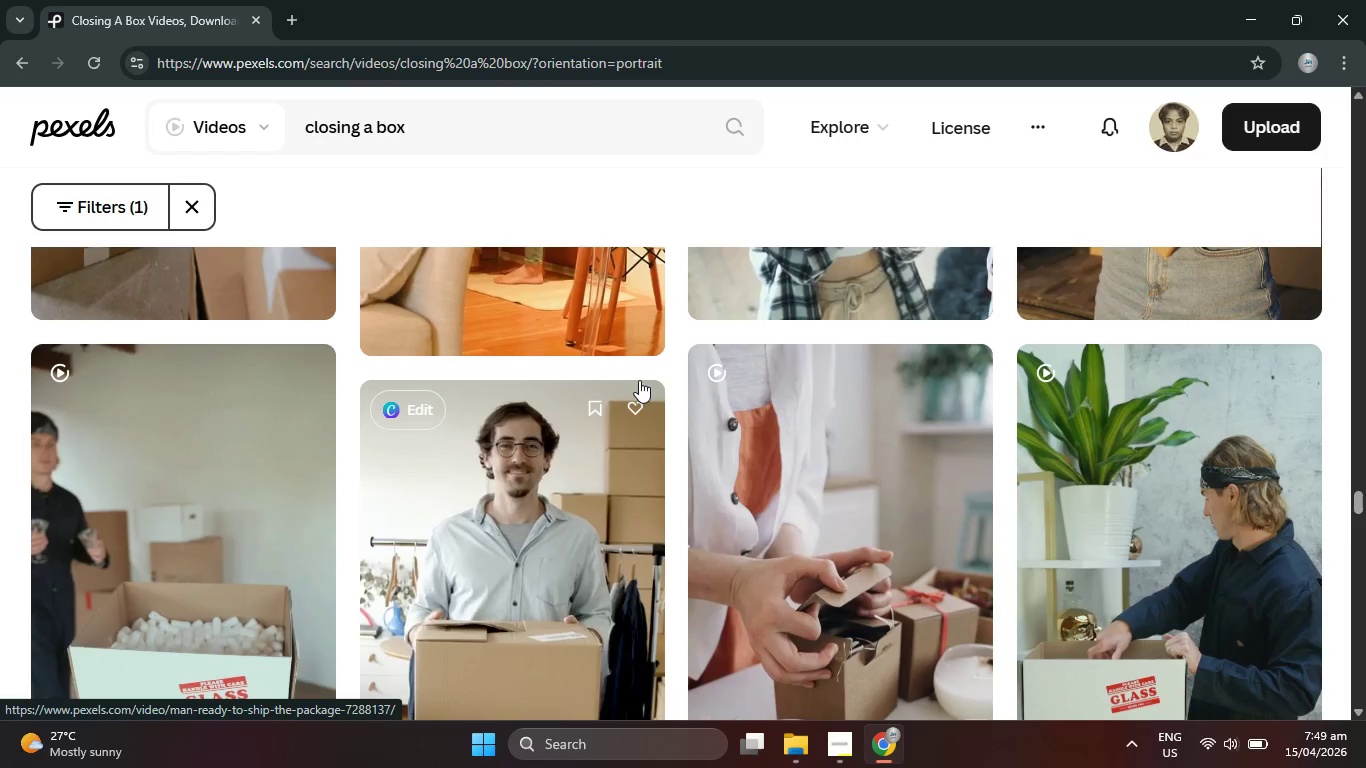 
wait(5.06)
 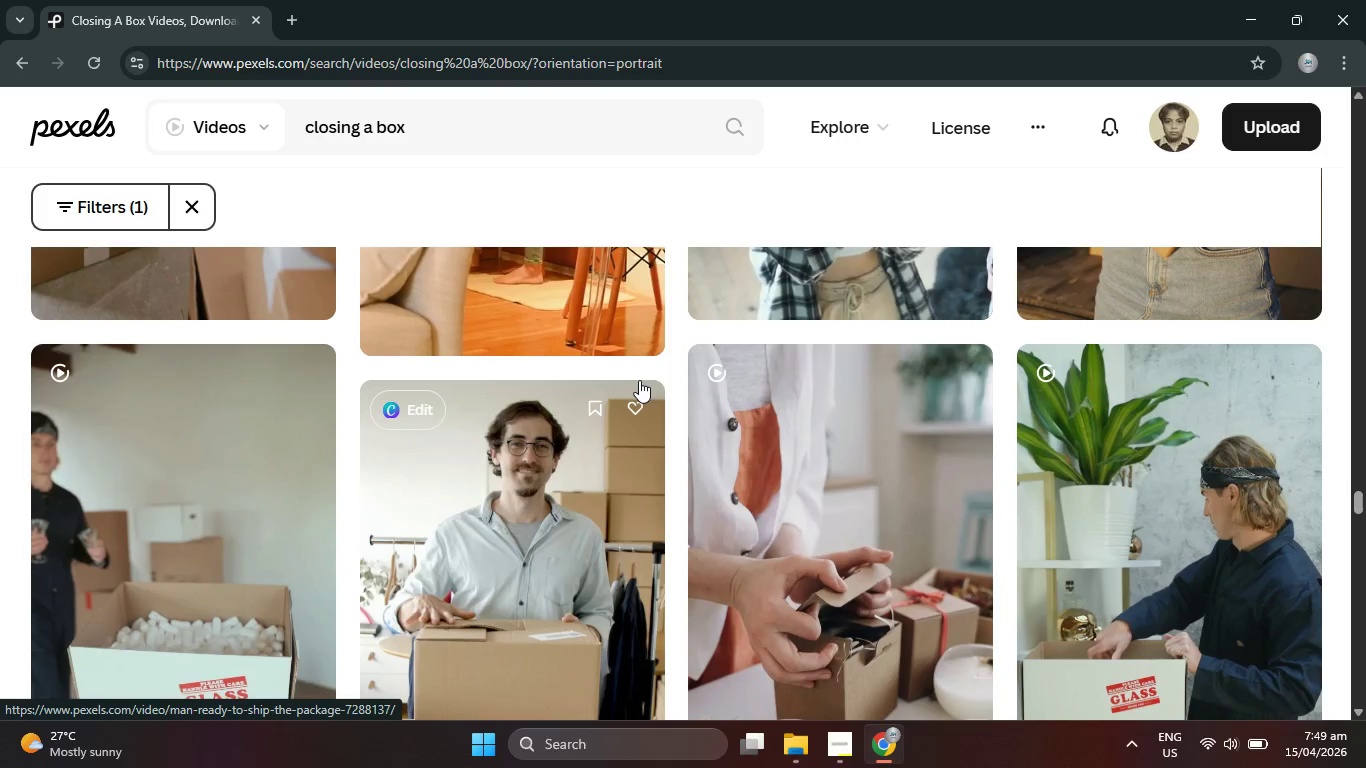 
scroll: coordinate [679, 403], scroll_direction: down, amount: 12.0
 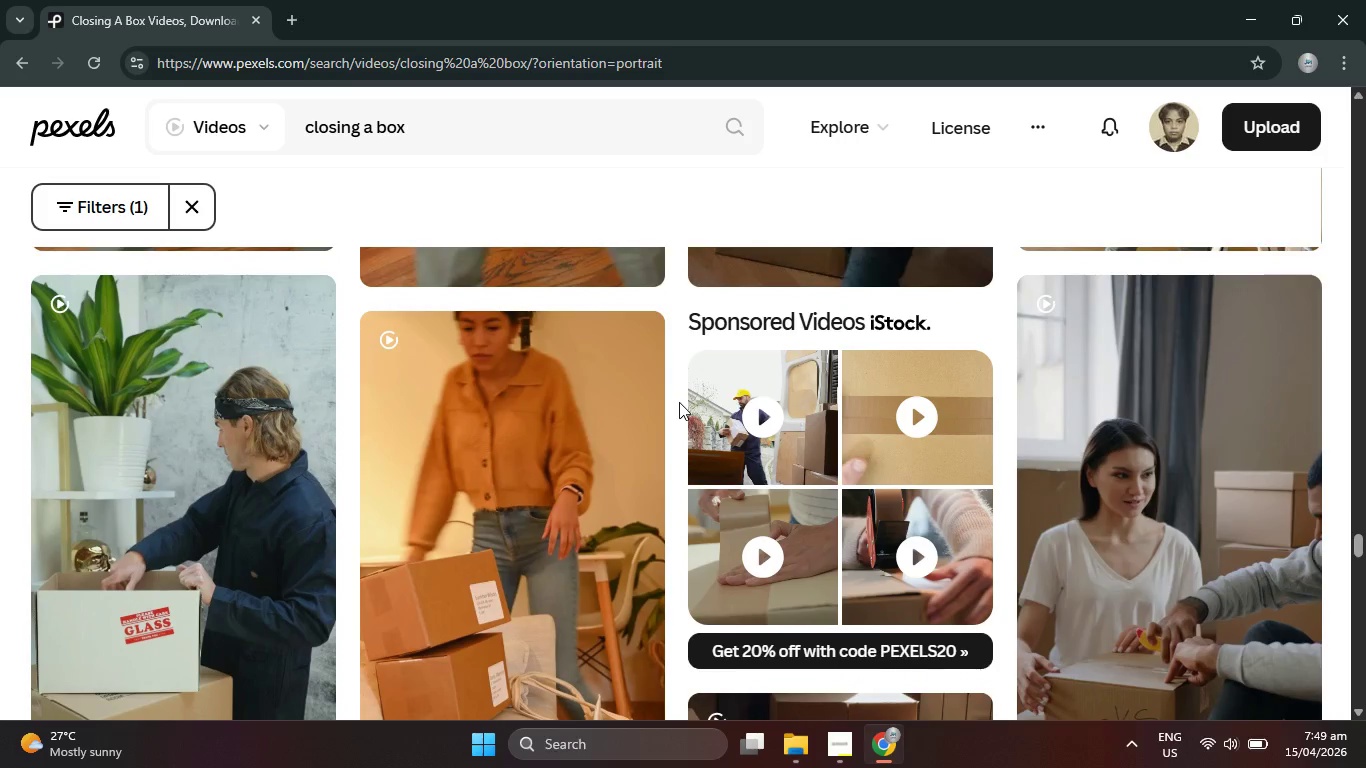 
scroll: coordinate [679, 402], scroll_direction: down, amount: 1.0
 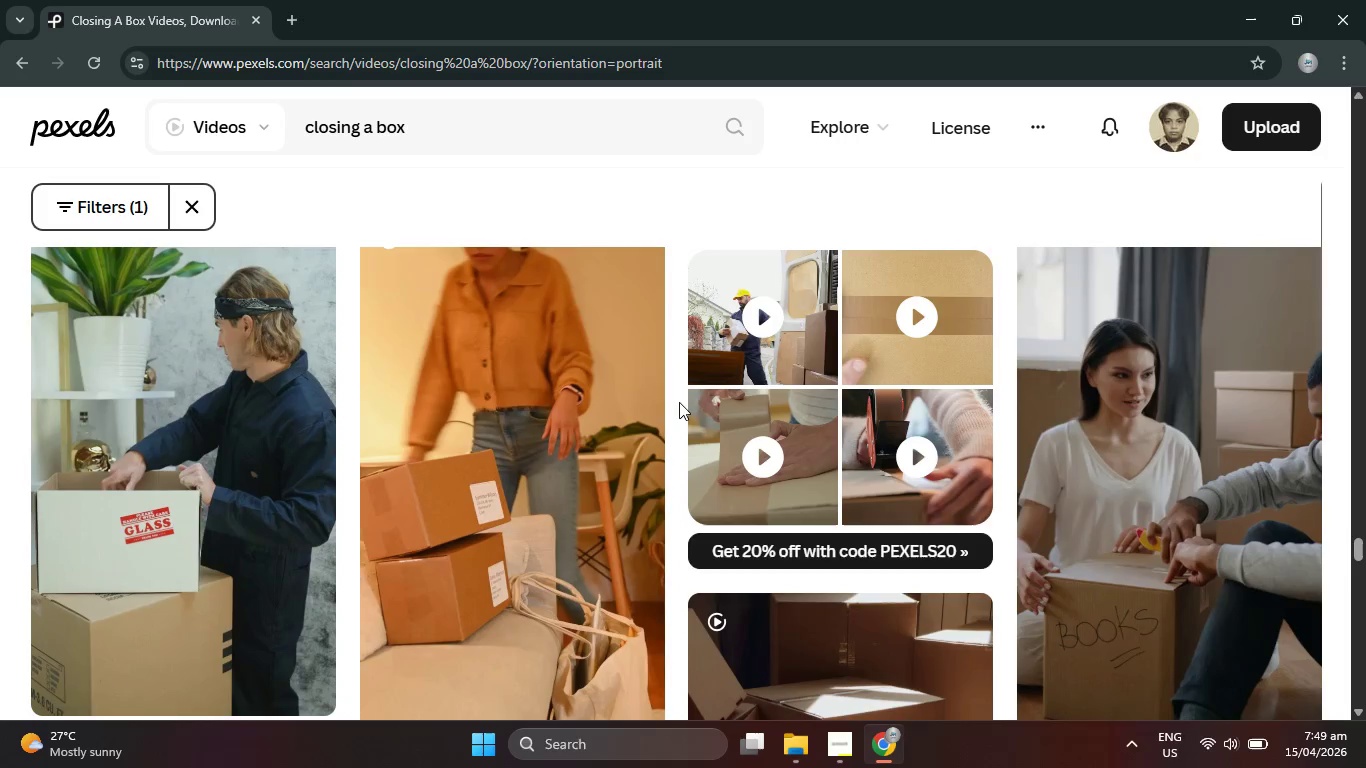 
wait(6.91)
 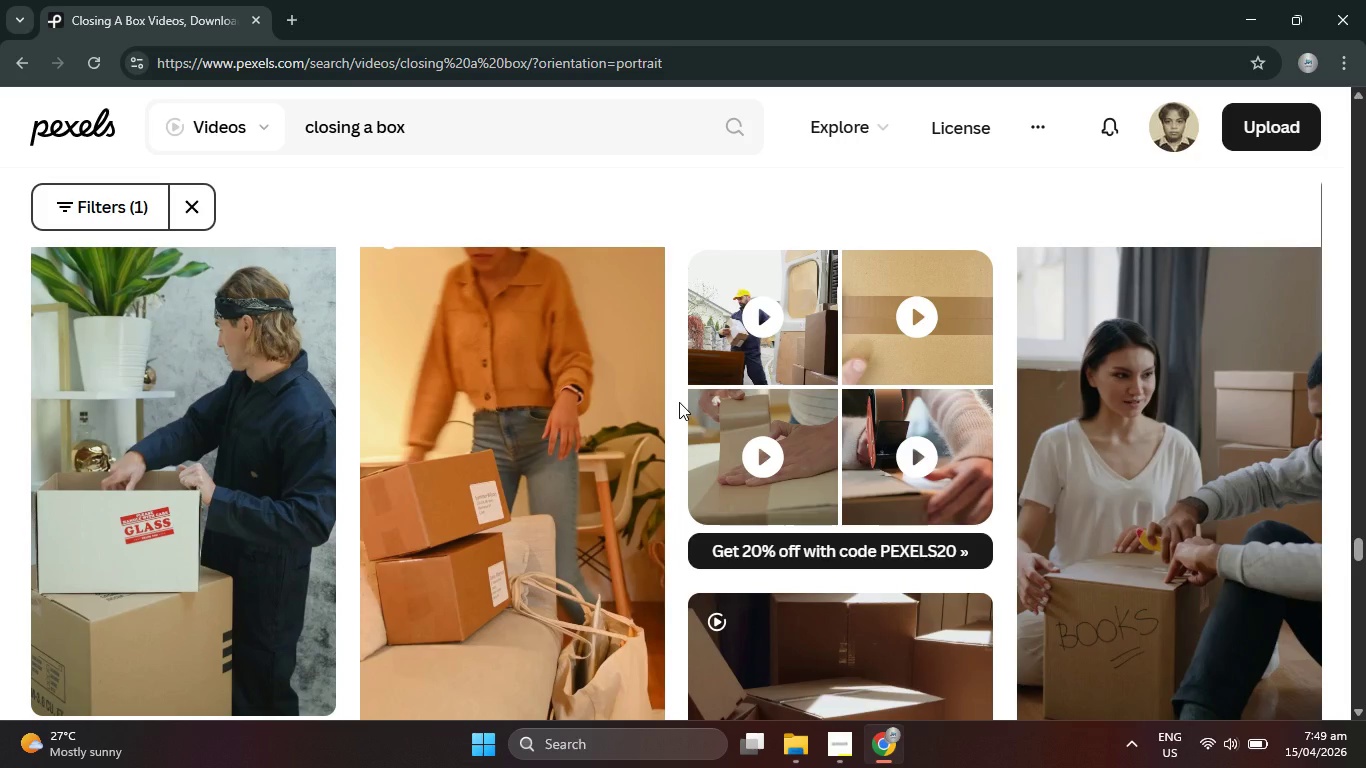 
scroll: coordinate [680, 402], scroll_direction: down, amount: 5.0
 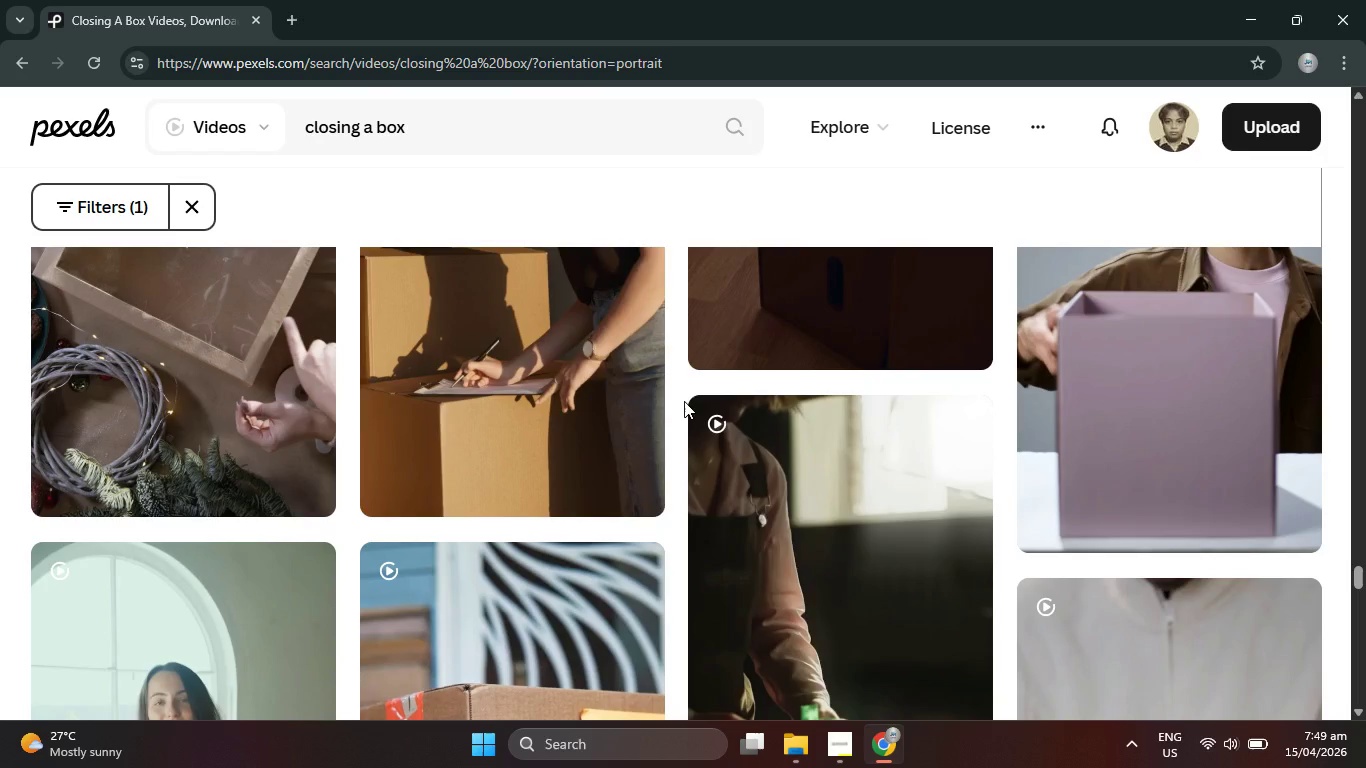 
wait(12.06)
 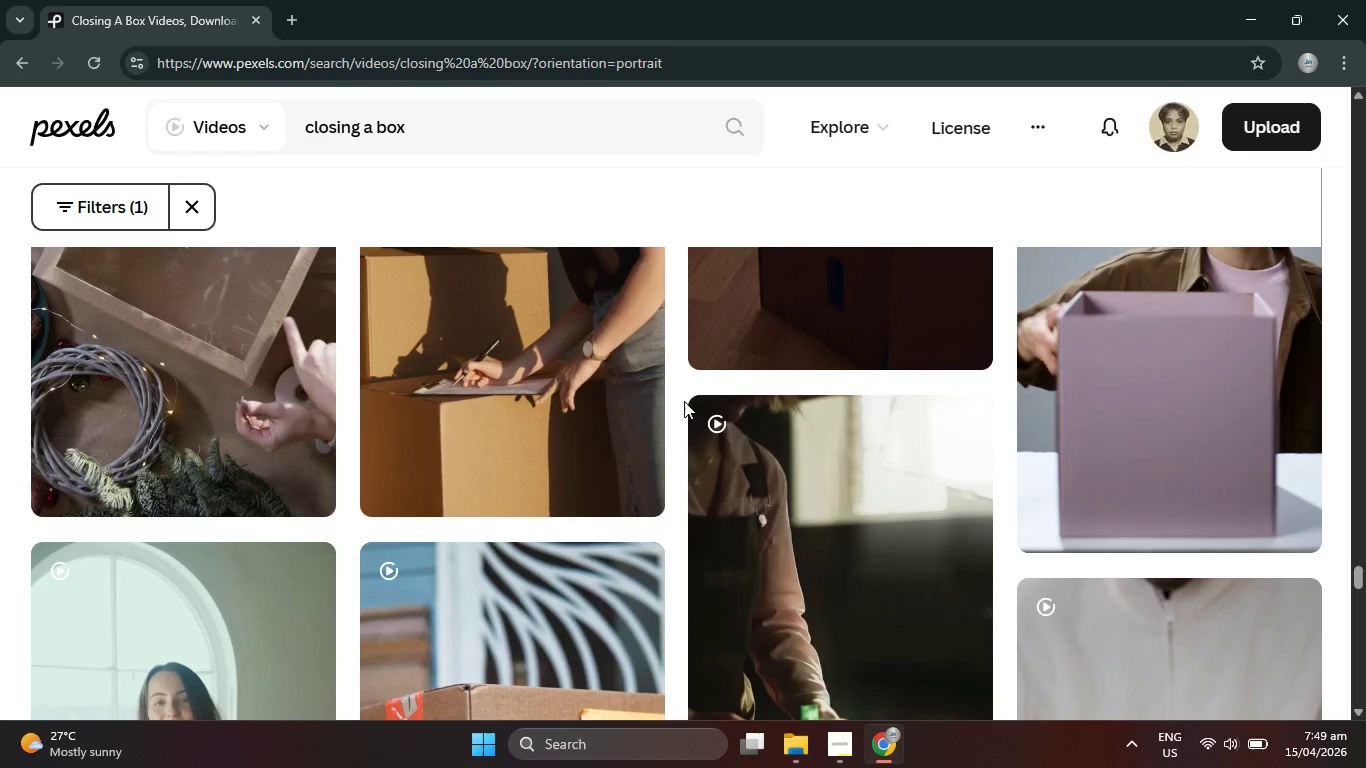 
scroll: coordinate [686, 400], scroll_direction: down, amount: 3.0
 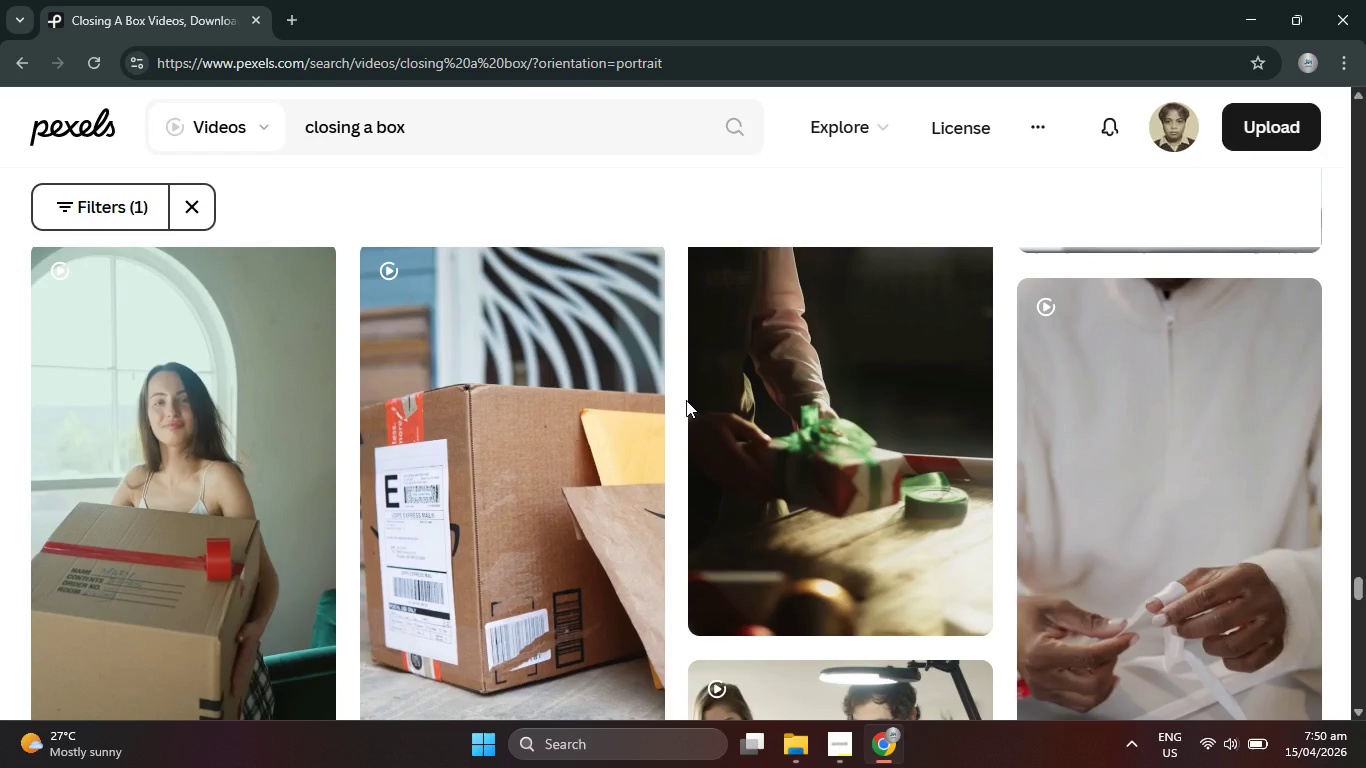 
wait(5.75)
 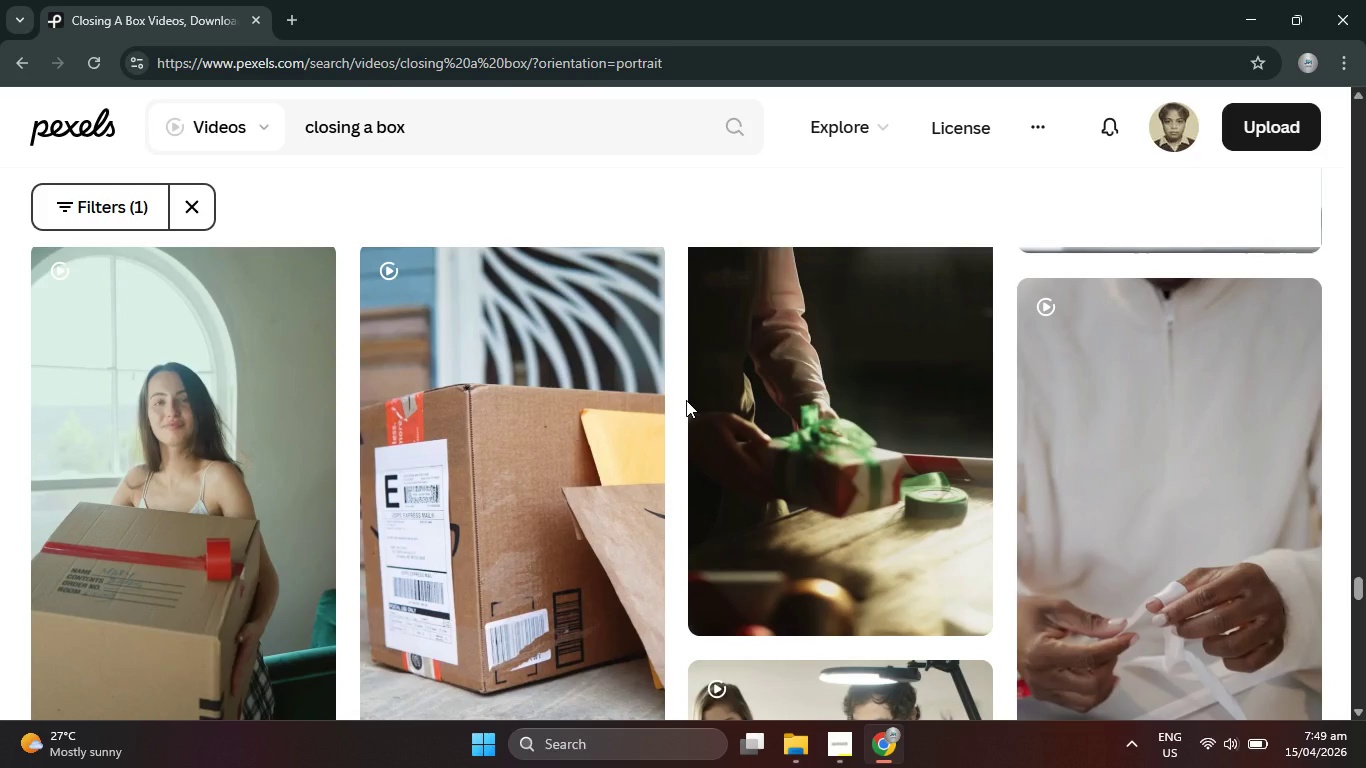 
scroll: coordinate [686, 400], scroll_direction: down, amount: 7.0
 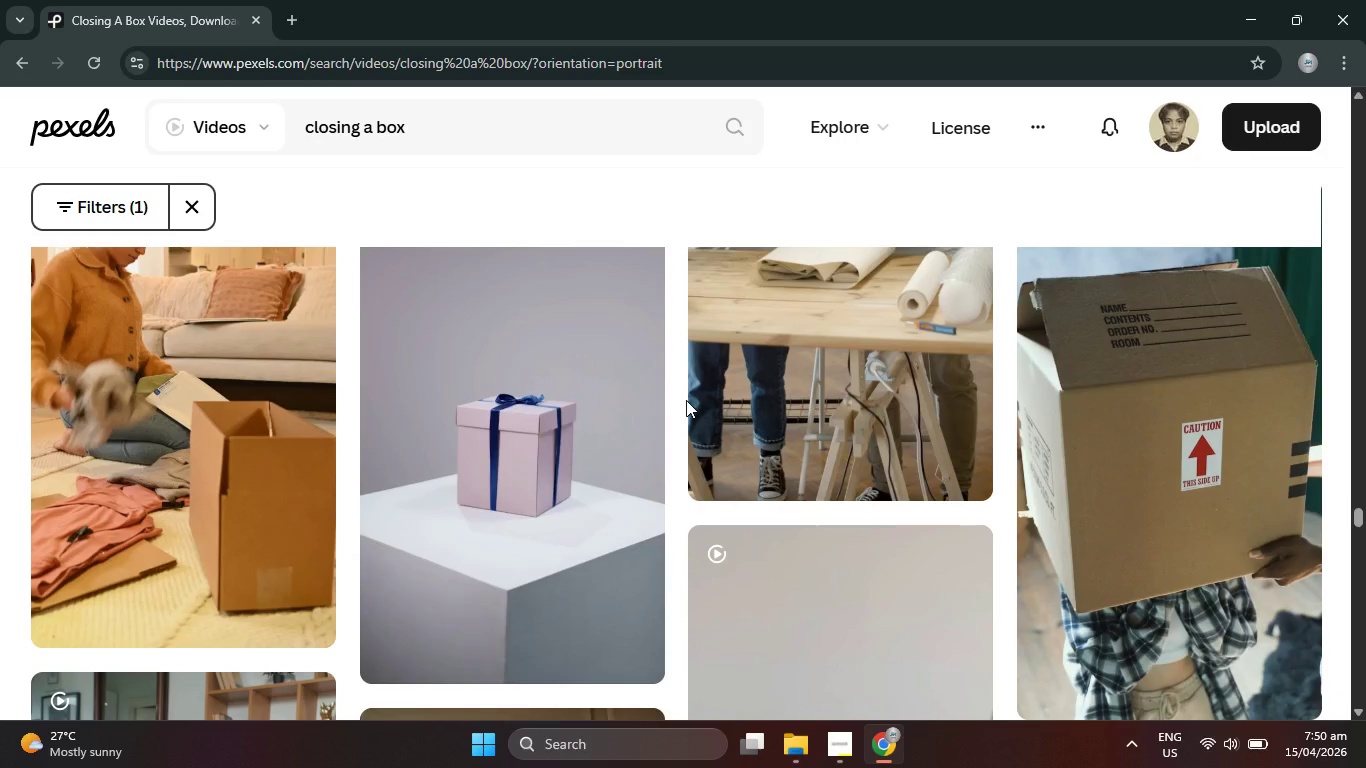 
scroll: coordinate [686, 400], scroll_direction: down, amount: 1.0
 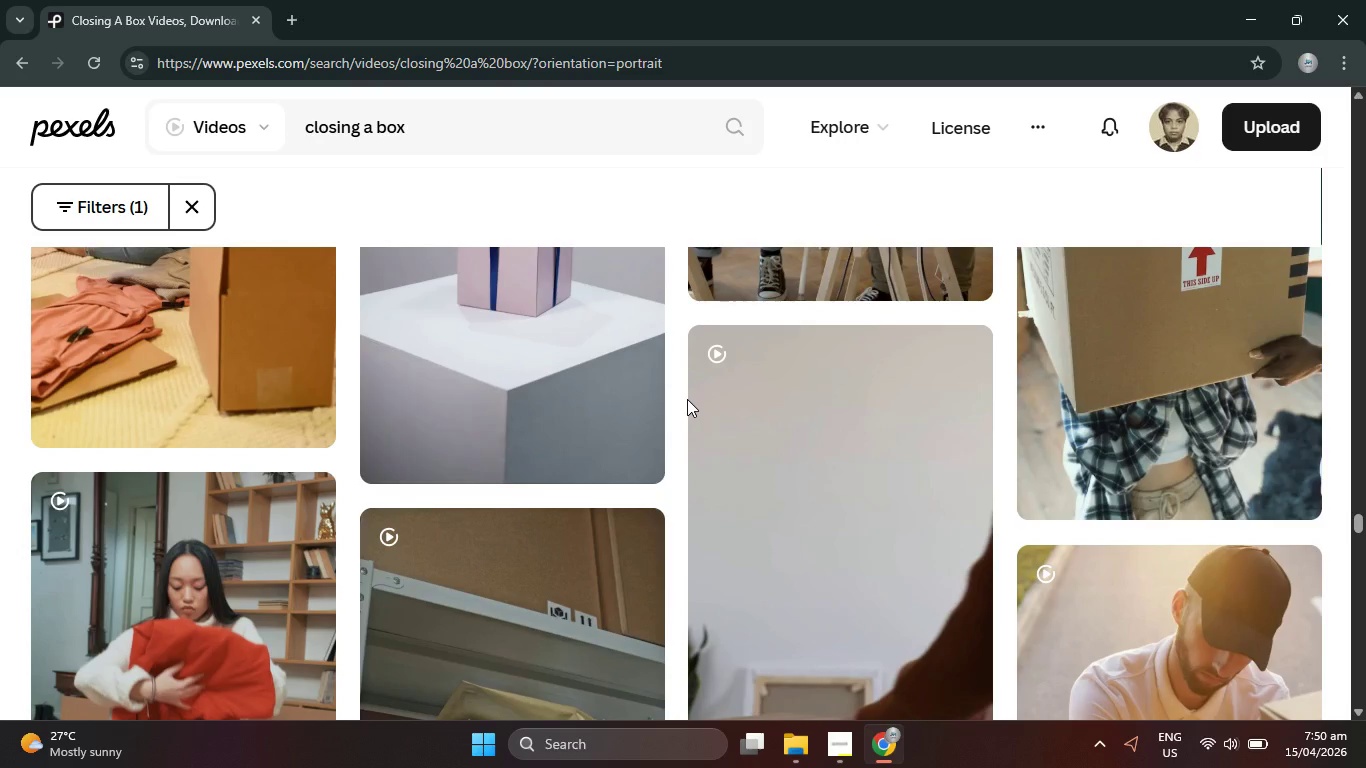 
wait(5.64)
 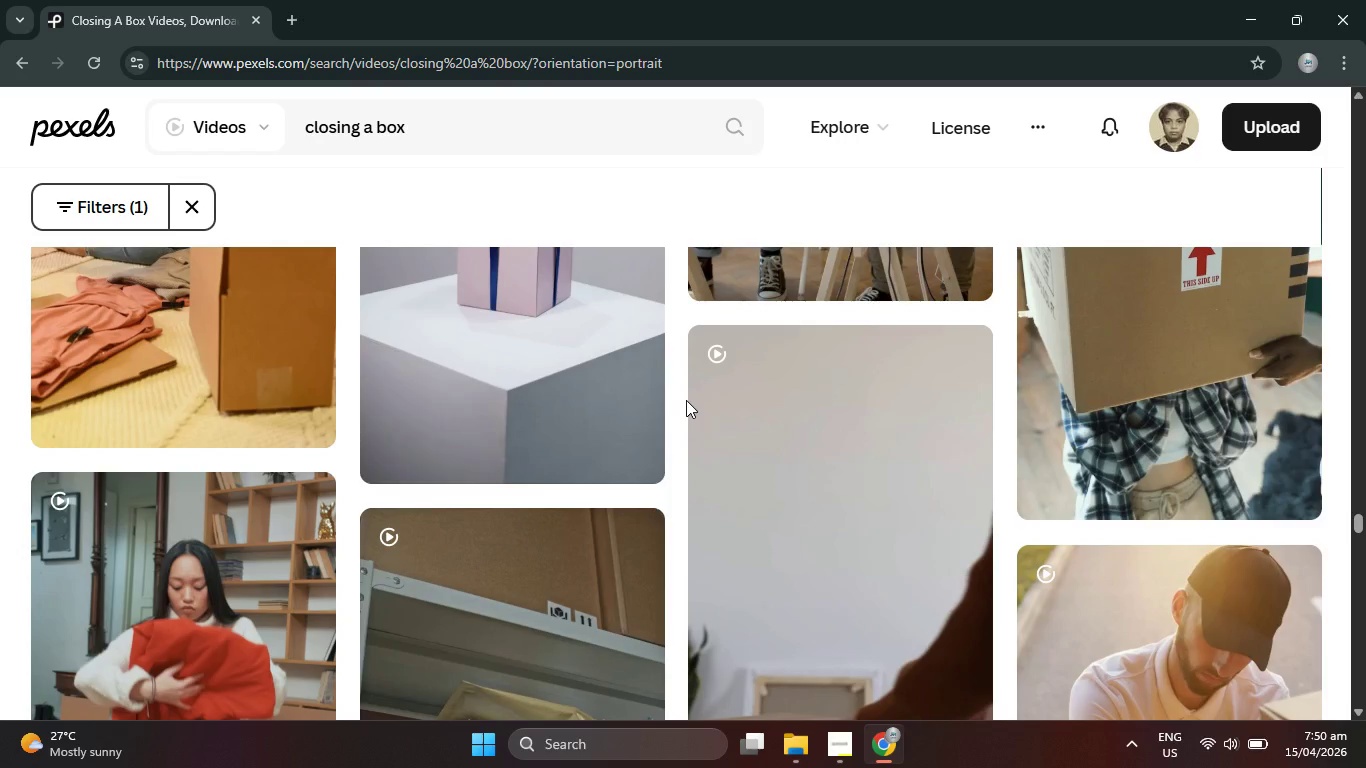 
scroll: coordinate [690, 399], scroll_direction: down, amount: 7.0
 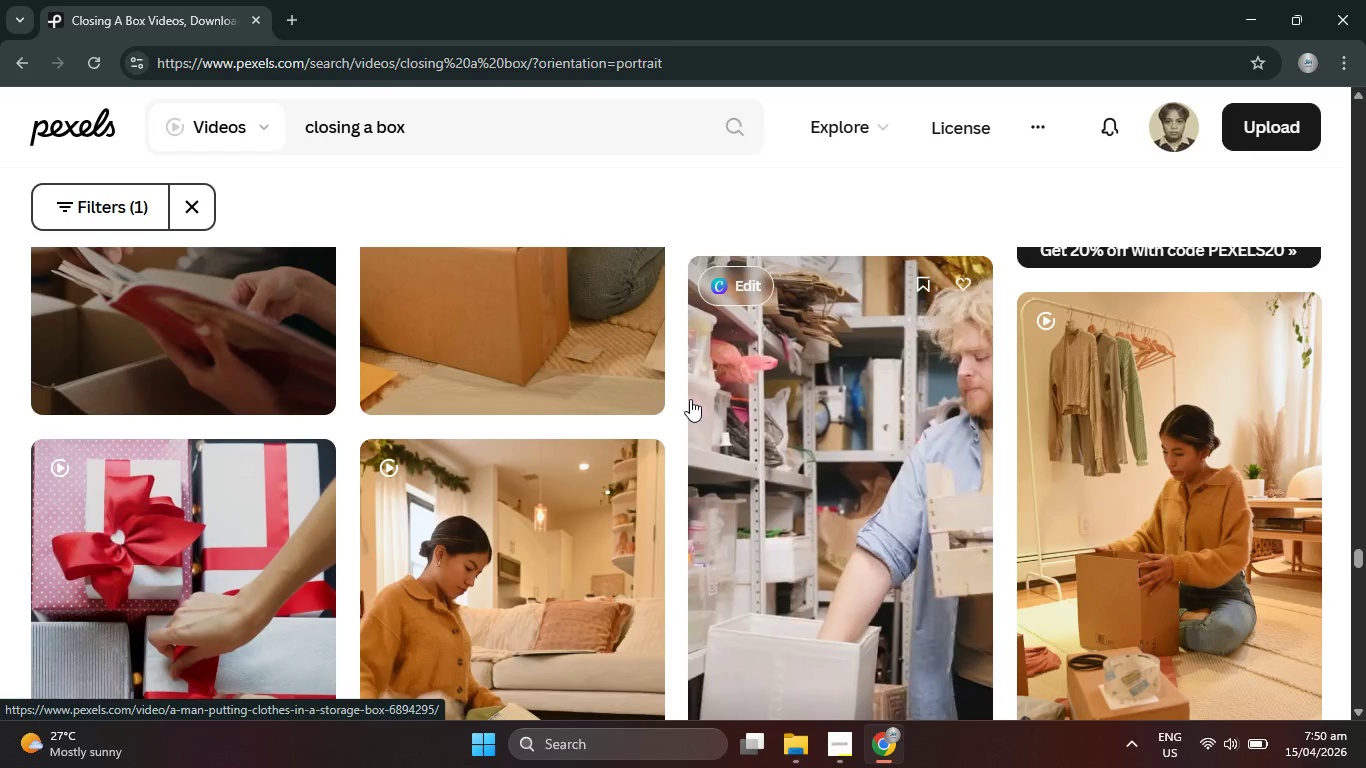 
wait(9.98)
 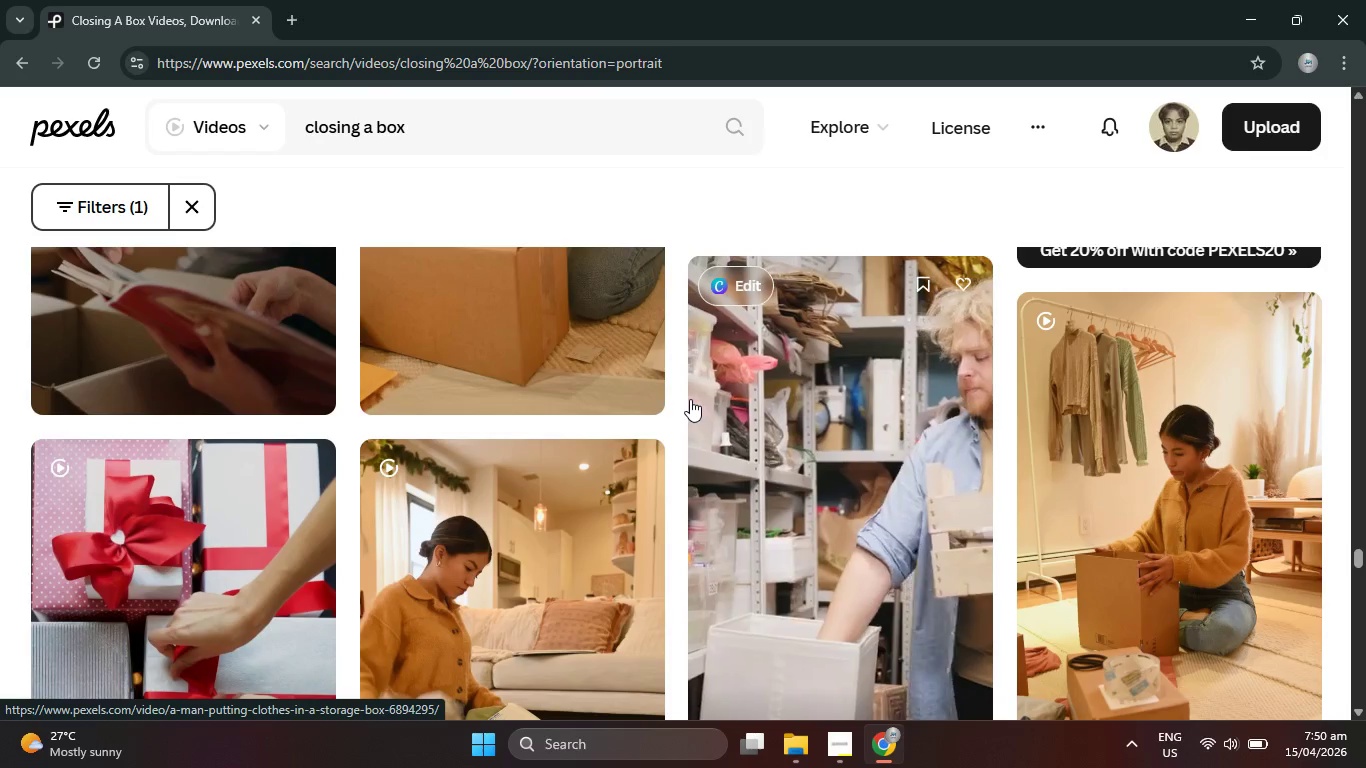 
scroll: coordinate [692, 398], scroll_direction: down, amount: 8.0
 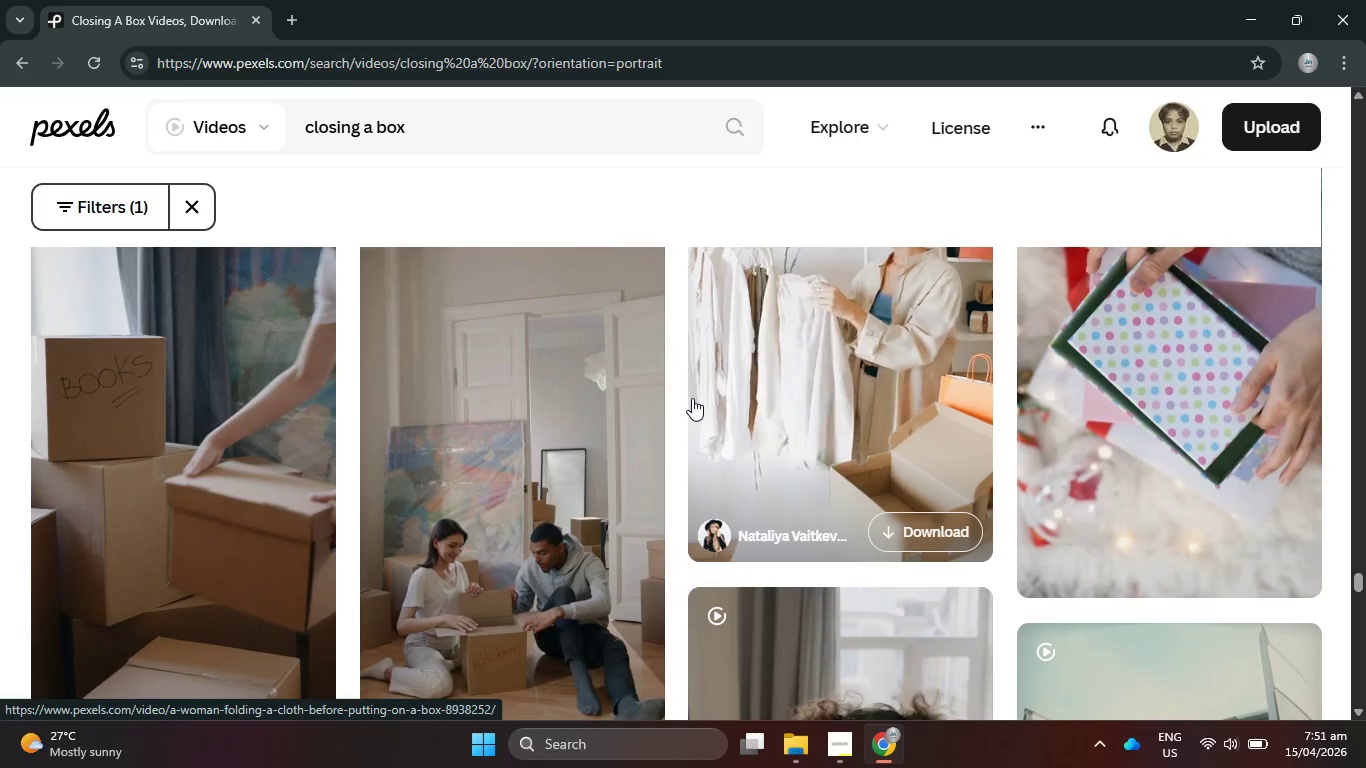 
wait(11.53)
 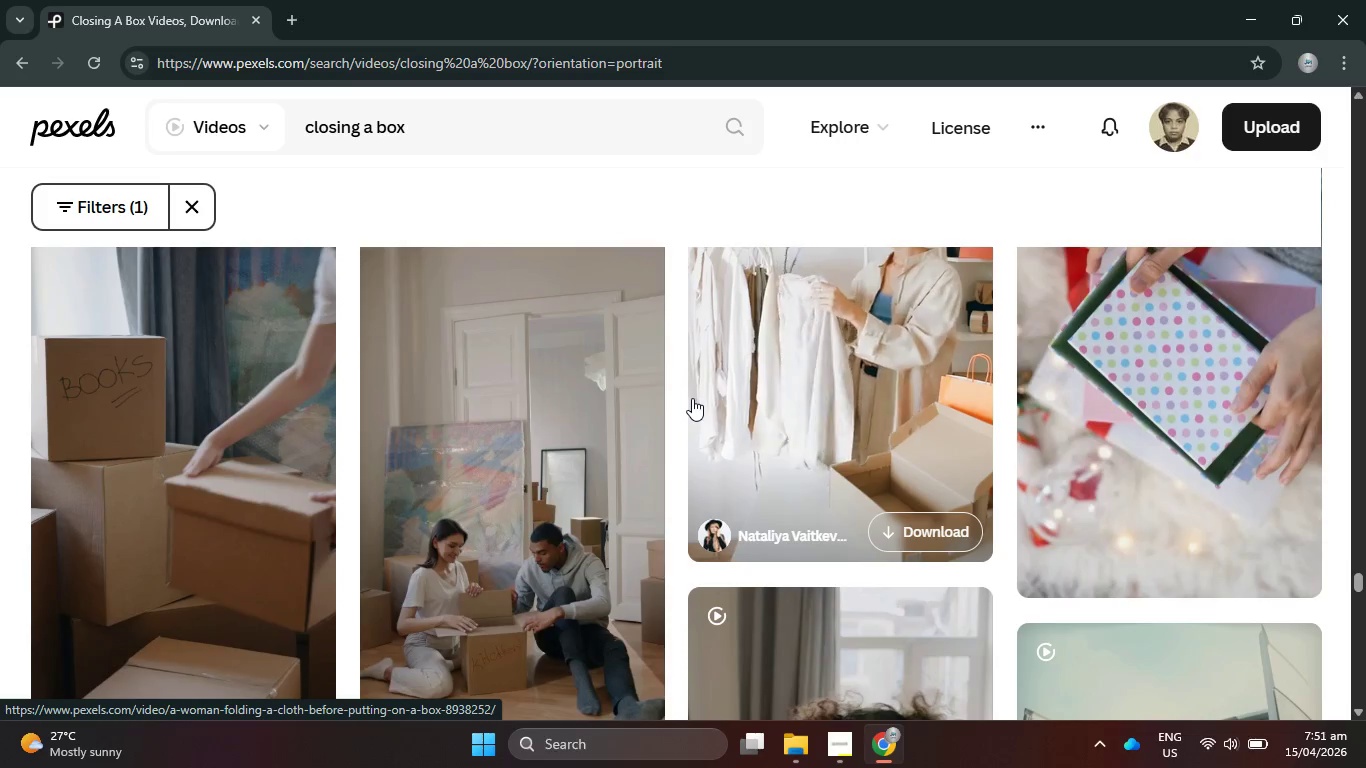 
scroll: coordinate [648, 309], scroll_direction: down, amount: 7.0
 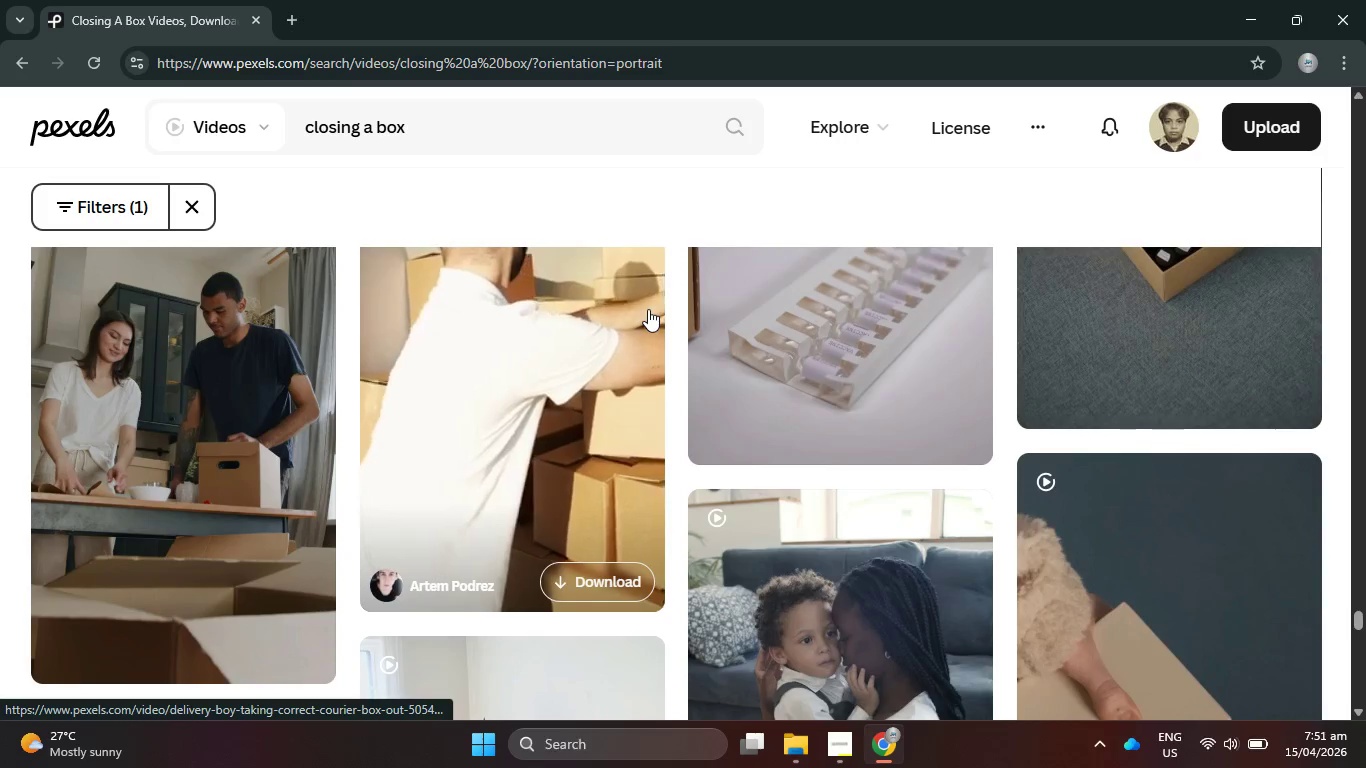 
scroll: coordinate [648, 309], scroll_direction: down, amount: 3.0
 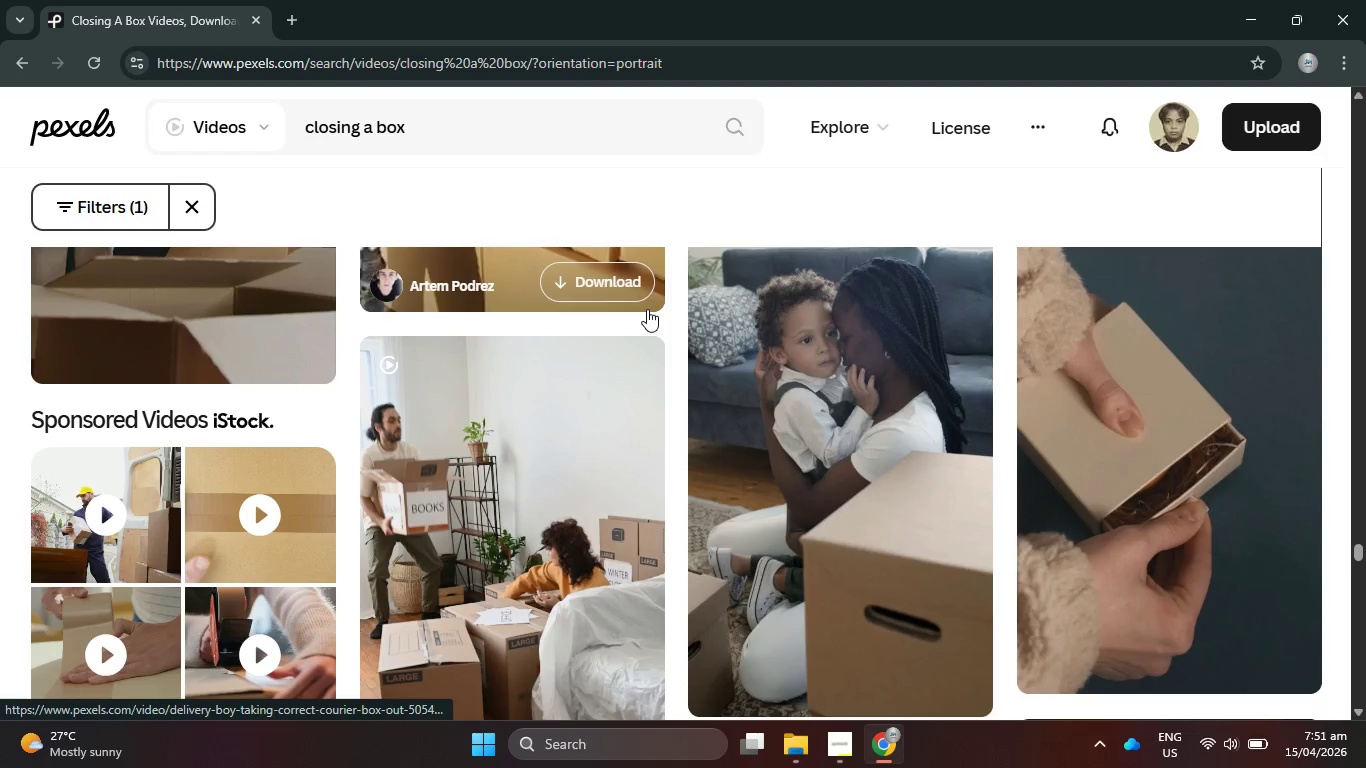 
wait(6.93)
 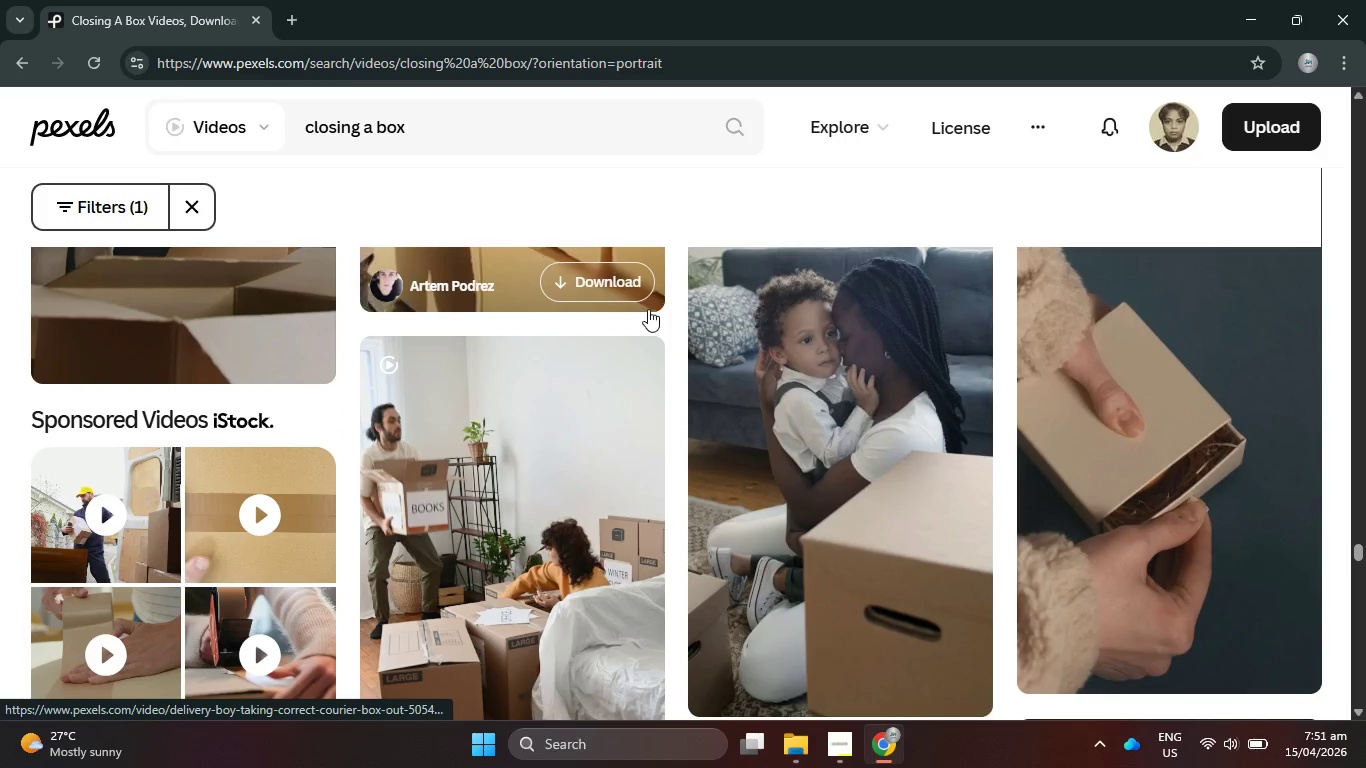 
scroll: coordinate [647, 309], scroll_direction: down, amount: 3.0
 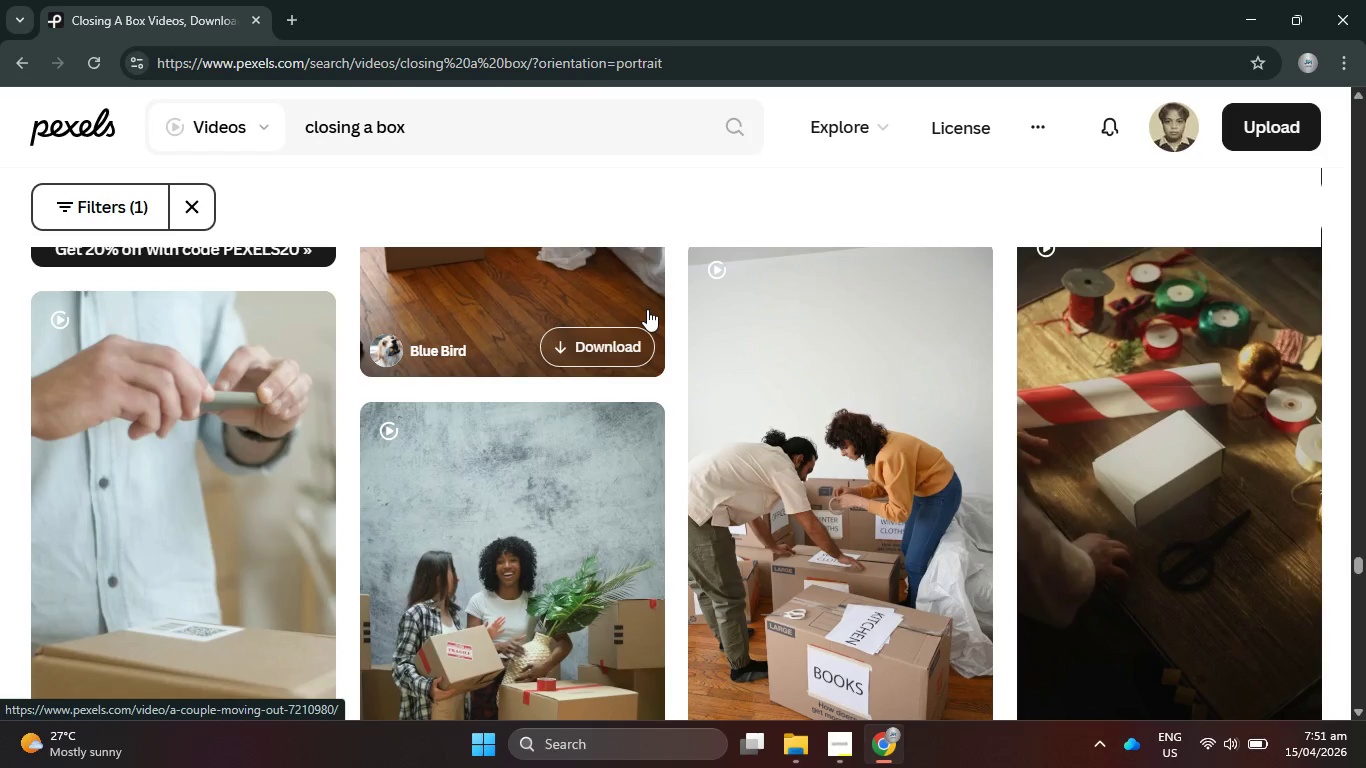 
wait(10.72)
 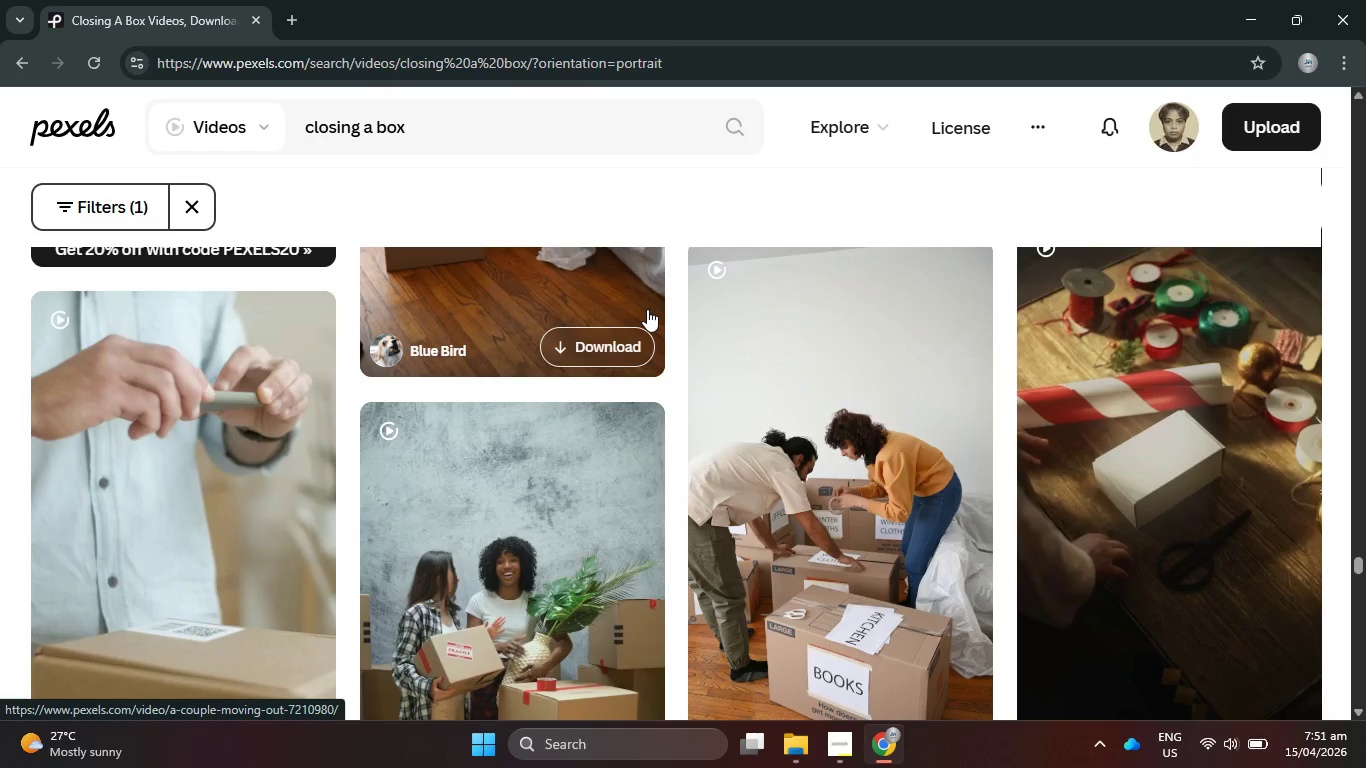 
scroll: coordinate [646, 309], scroll_direction: down, amount: 2.0
 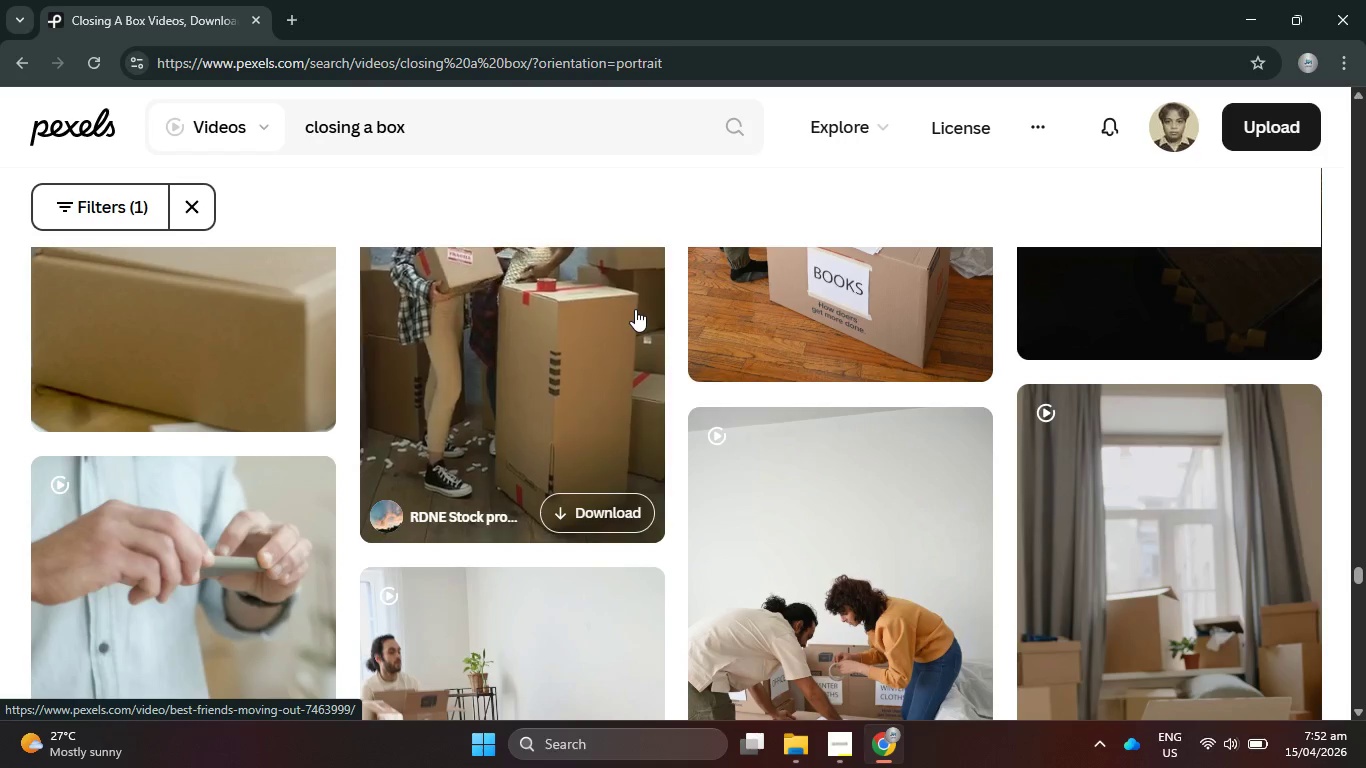 
wait(15.15)
 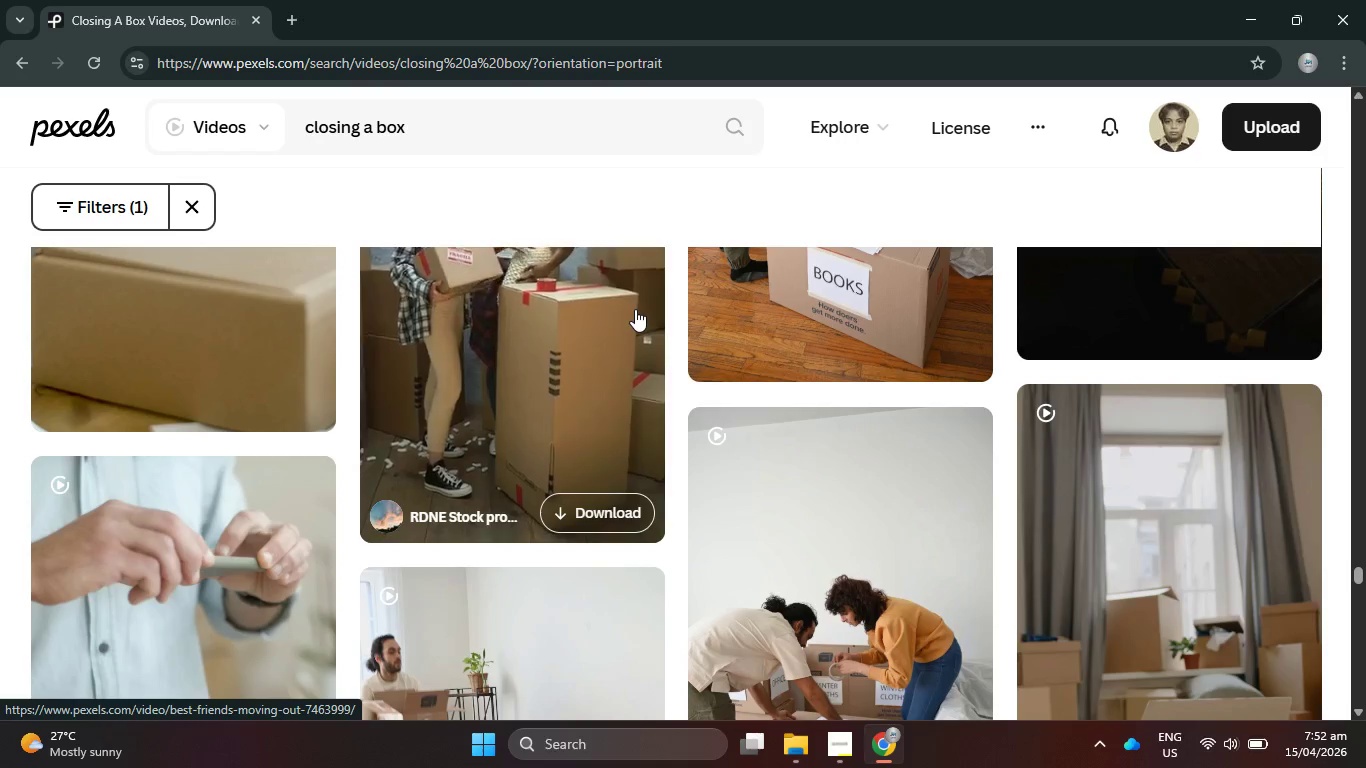 
scroll: coordinate [958, 418], scroll_direction: down, amount: 10.0
 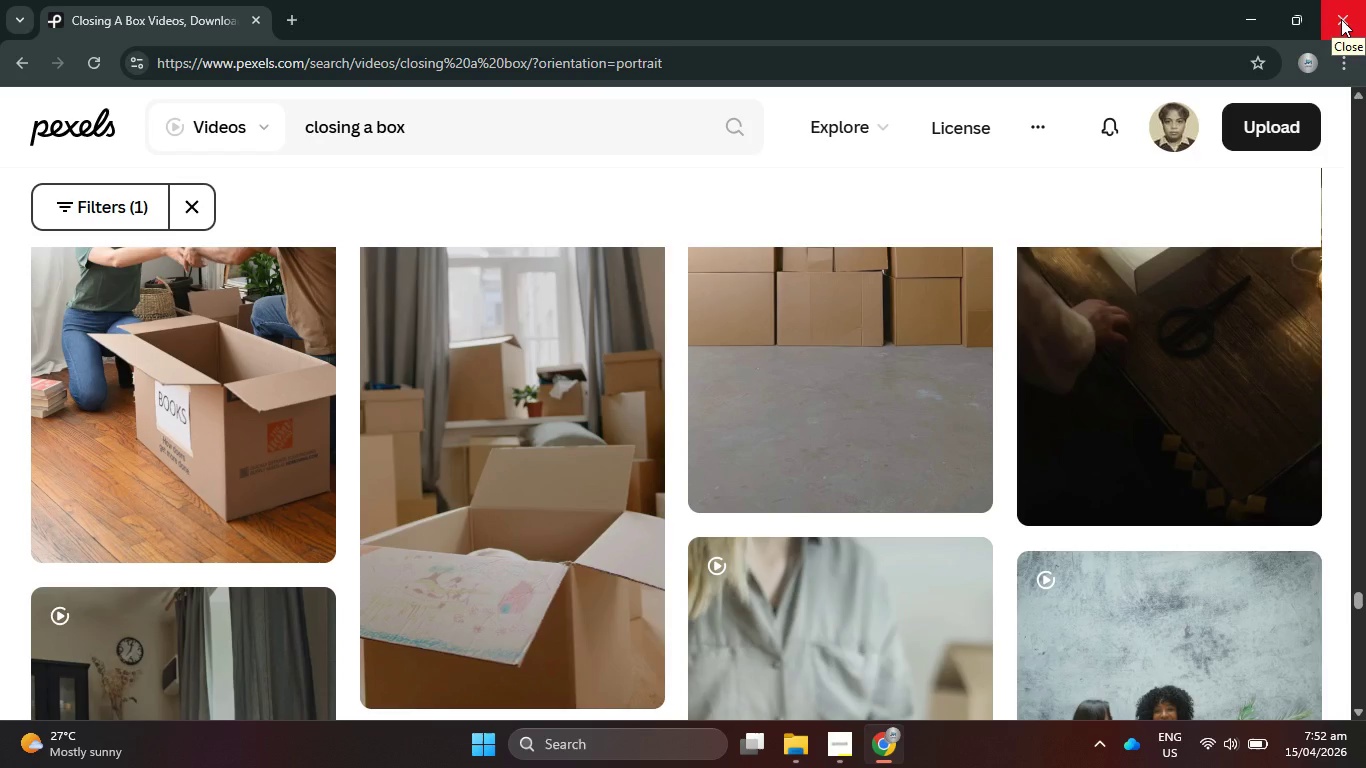 
wait(5.65)
 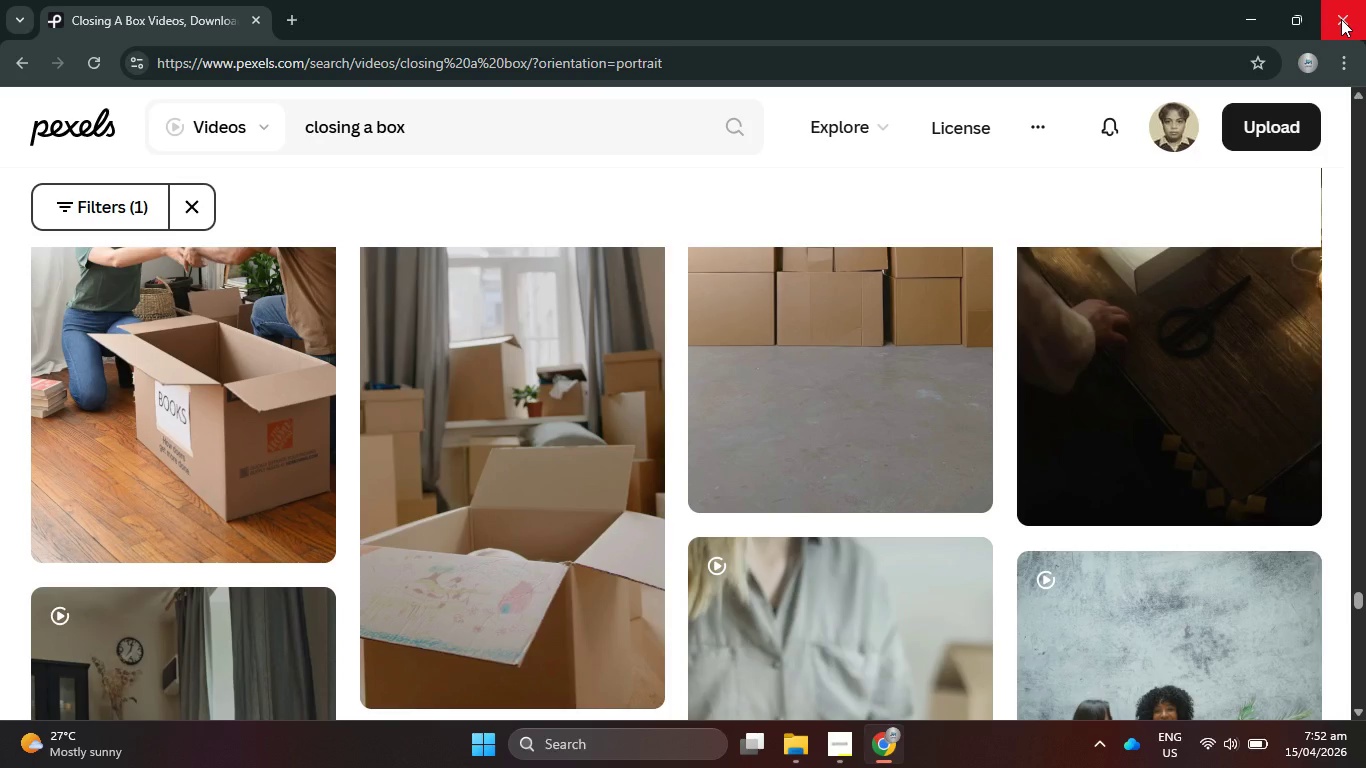 
left_click([1341, 19])
 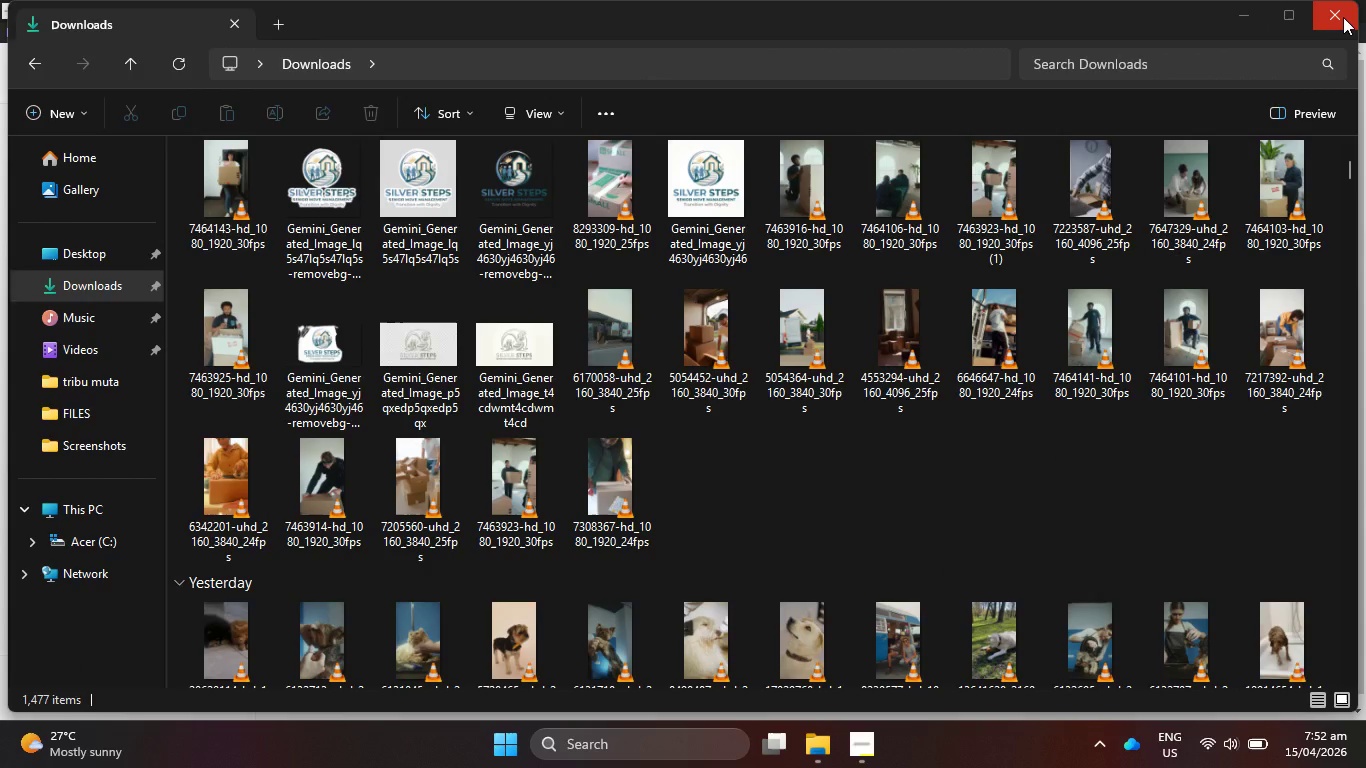 
left_click([1343, 17])
 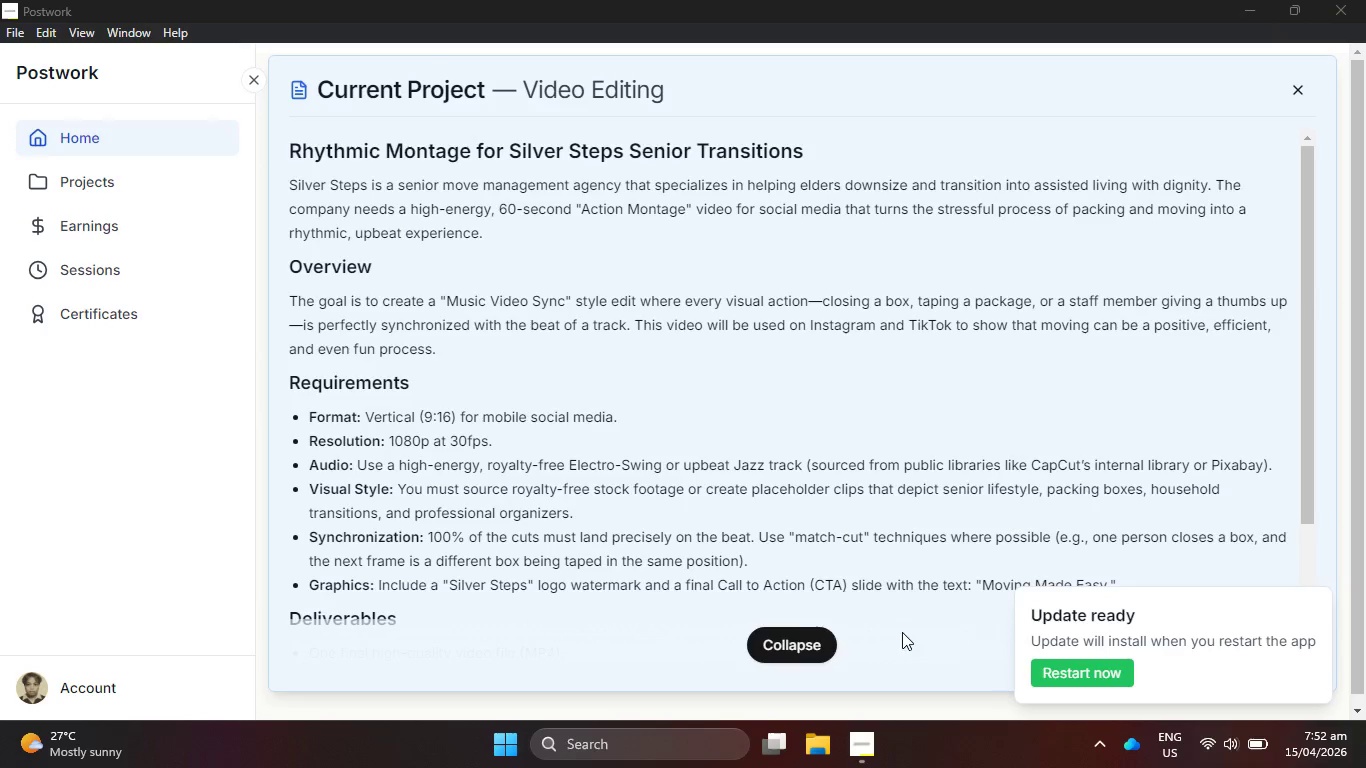 
left_click([785, 652])